 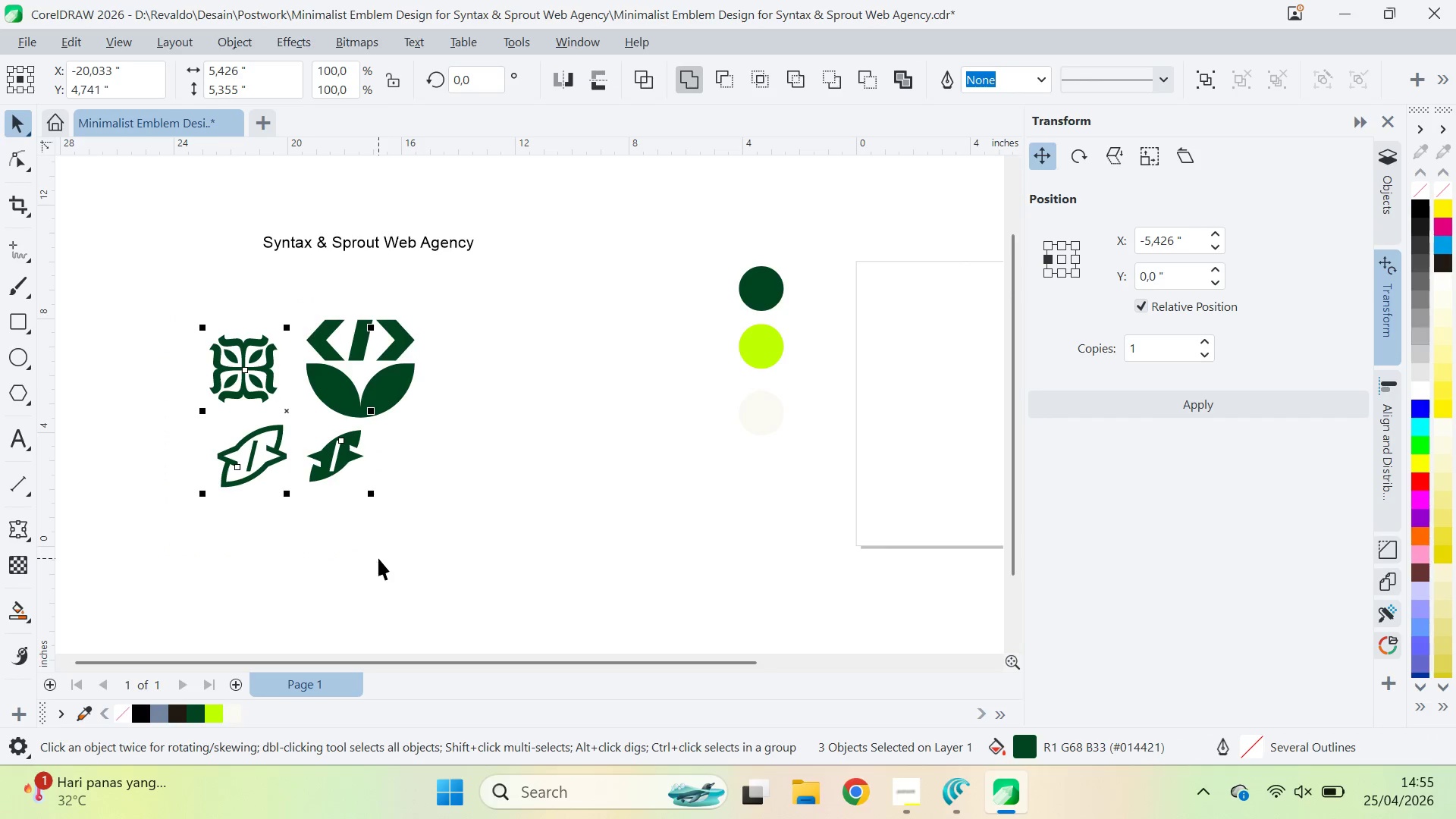 
key(Delete)
 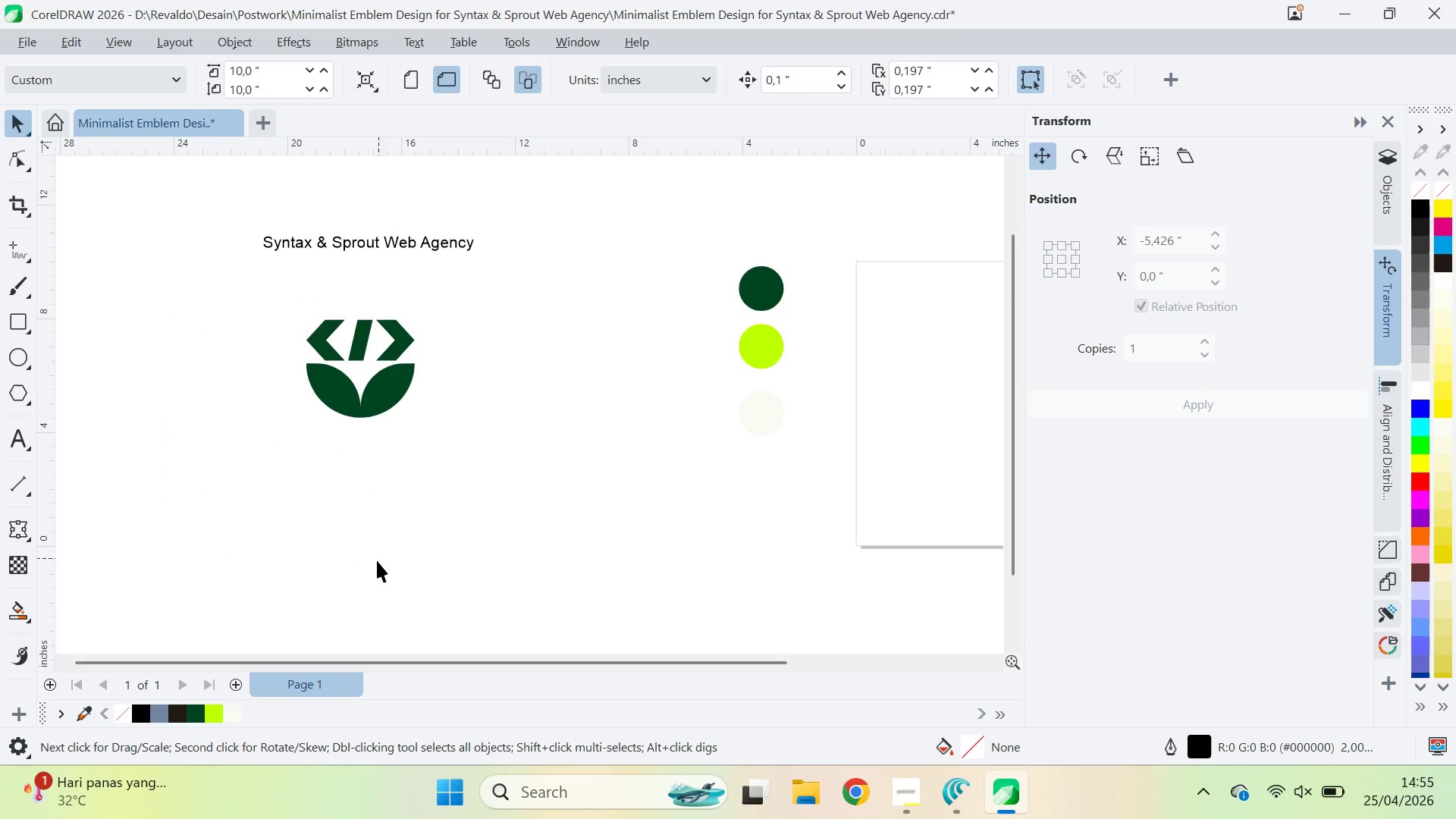 
key(Backspace)
 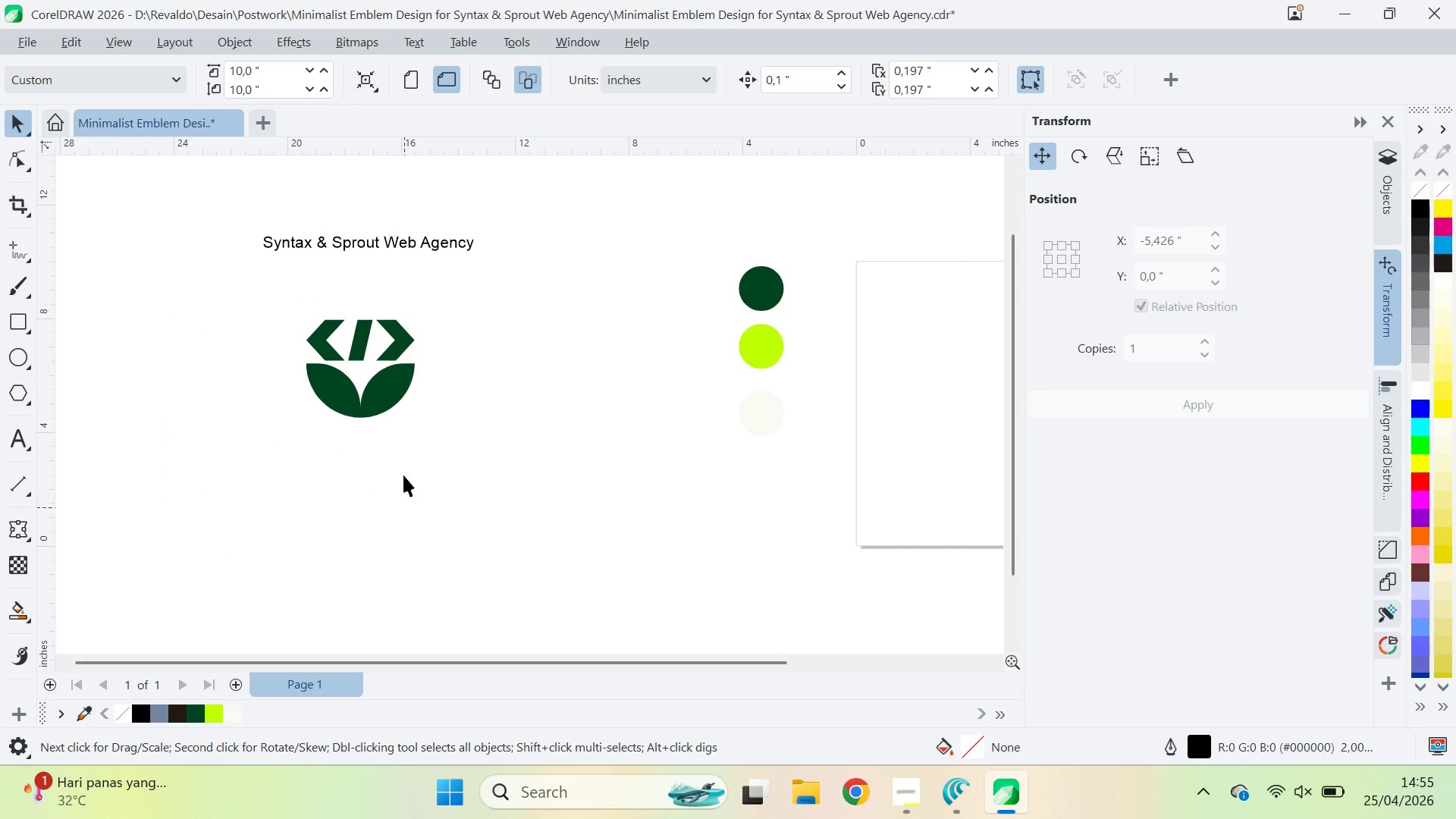 
left_click([390, 350])
 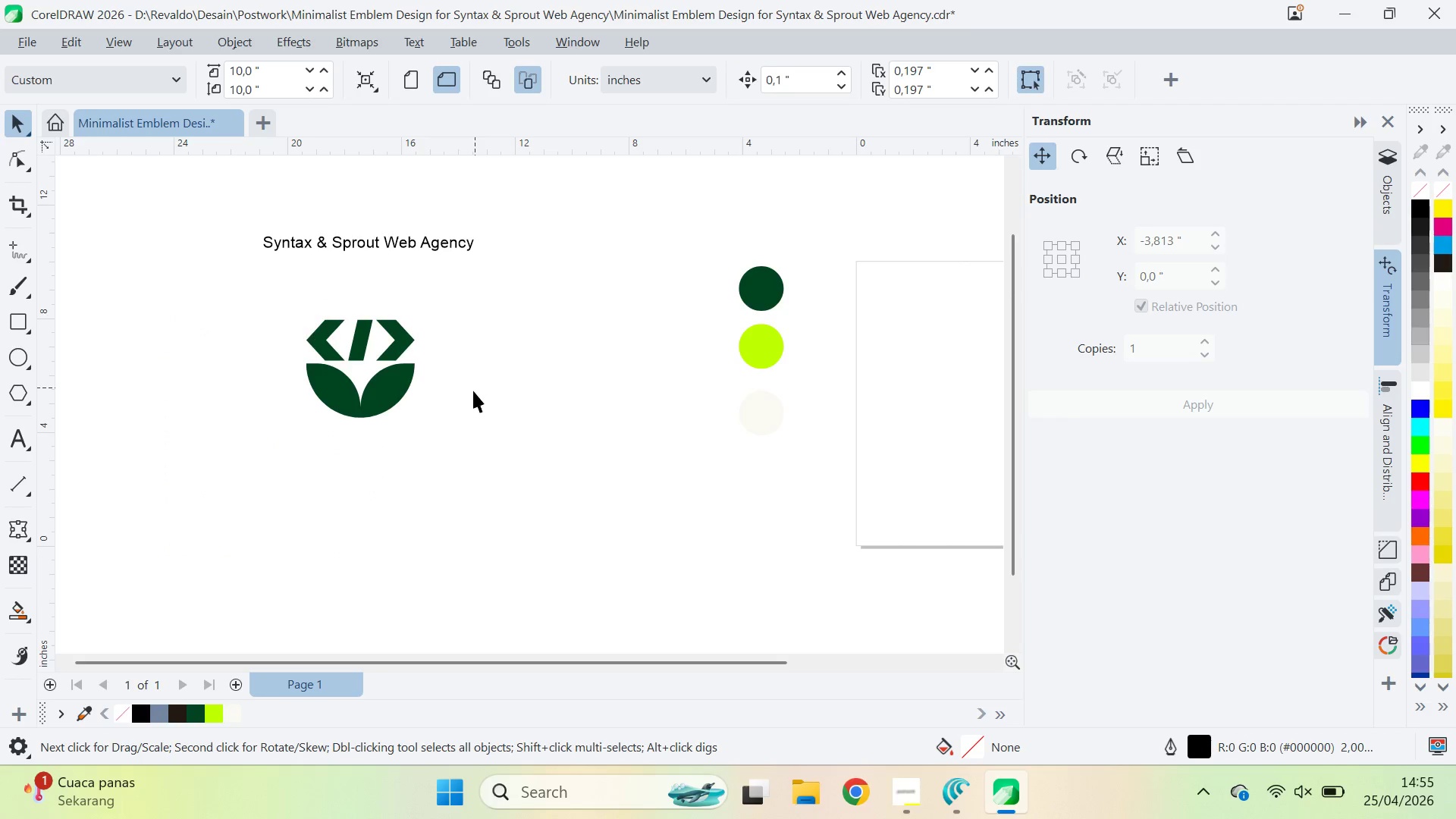 
left_click([8, 355])
 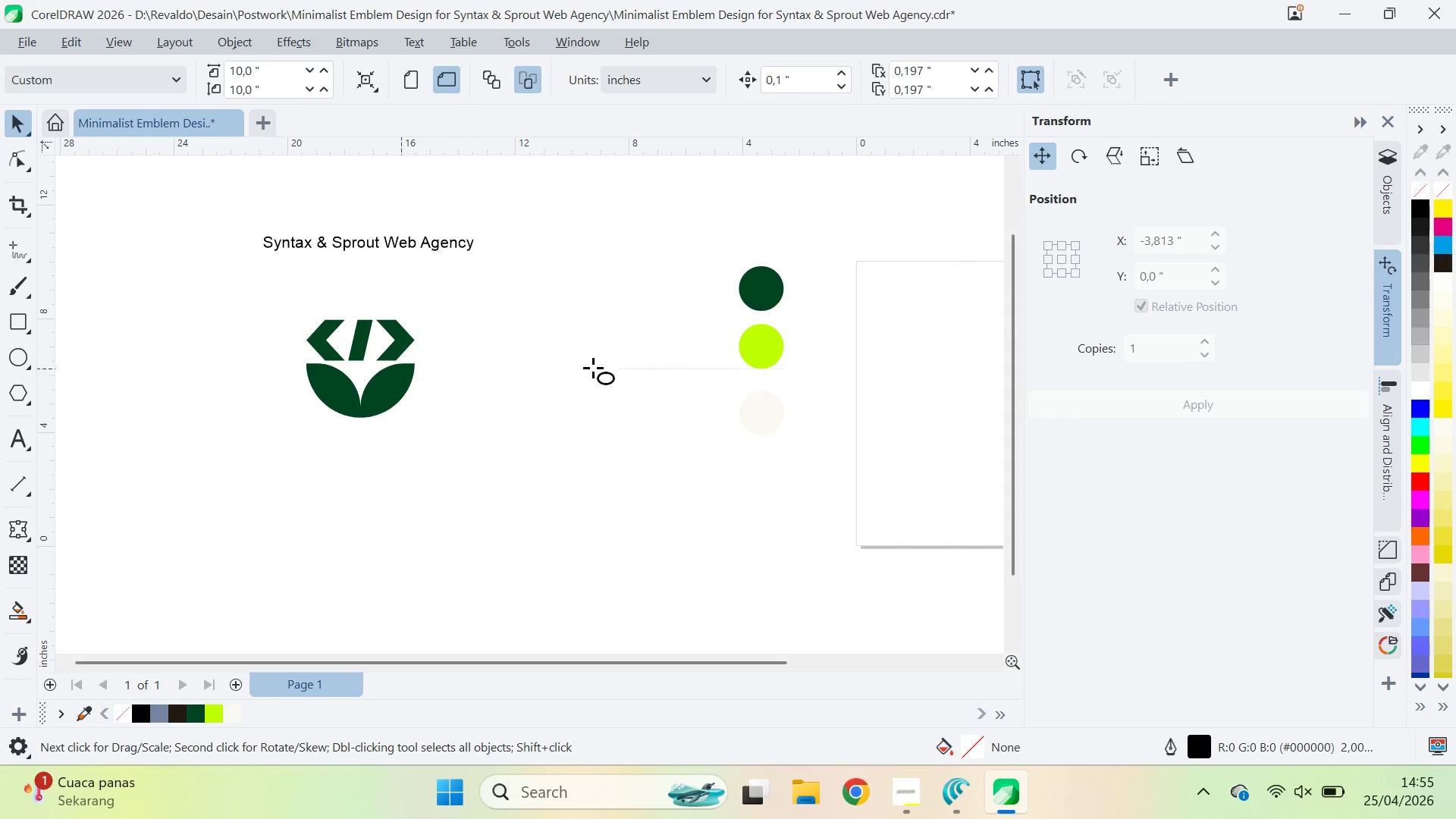 
hold_key(key=ControlLeft, duration=0.73)
left_click_drag(start_coordinate=[484, 331], to_coordinate=[579, 479])
 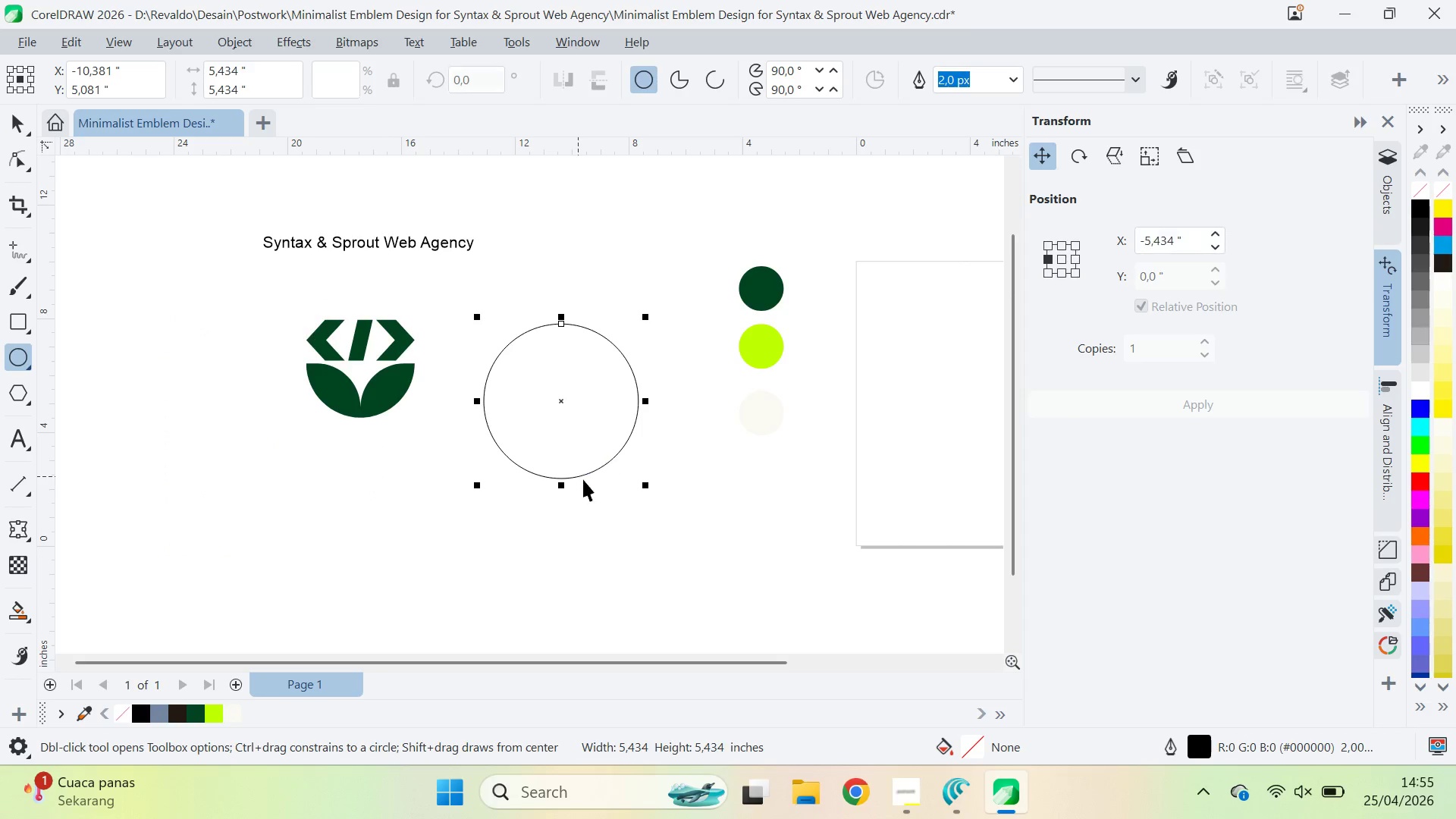 
key(V)
 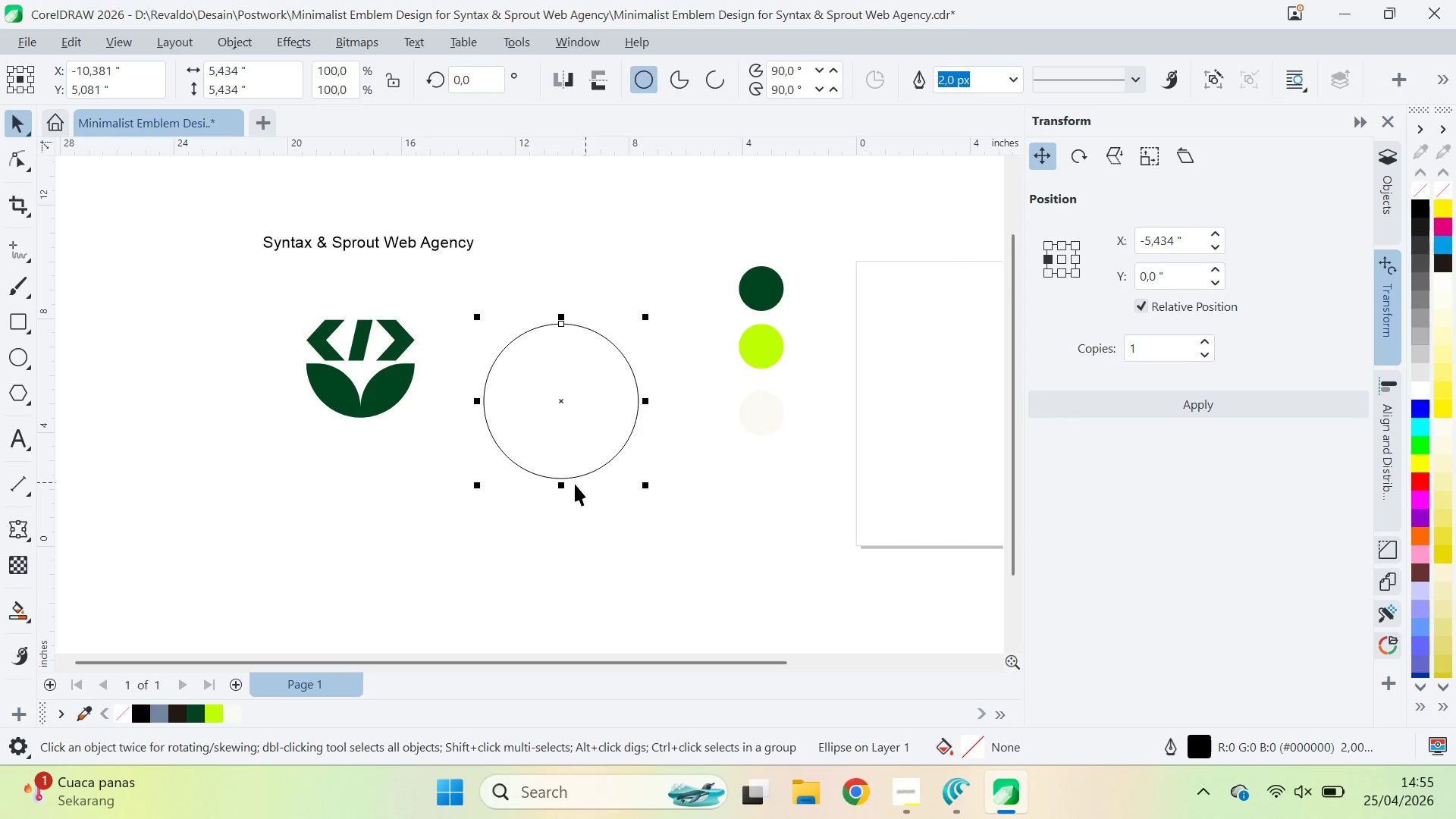 
key(Shift+ShiftLeft)
 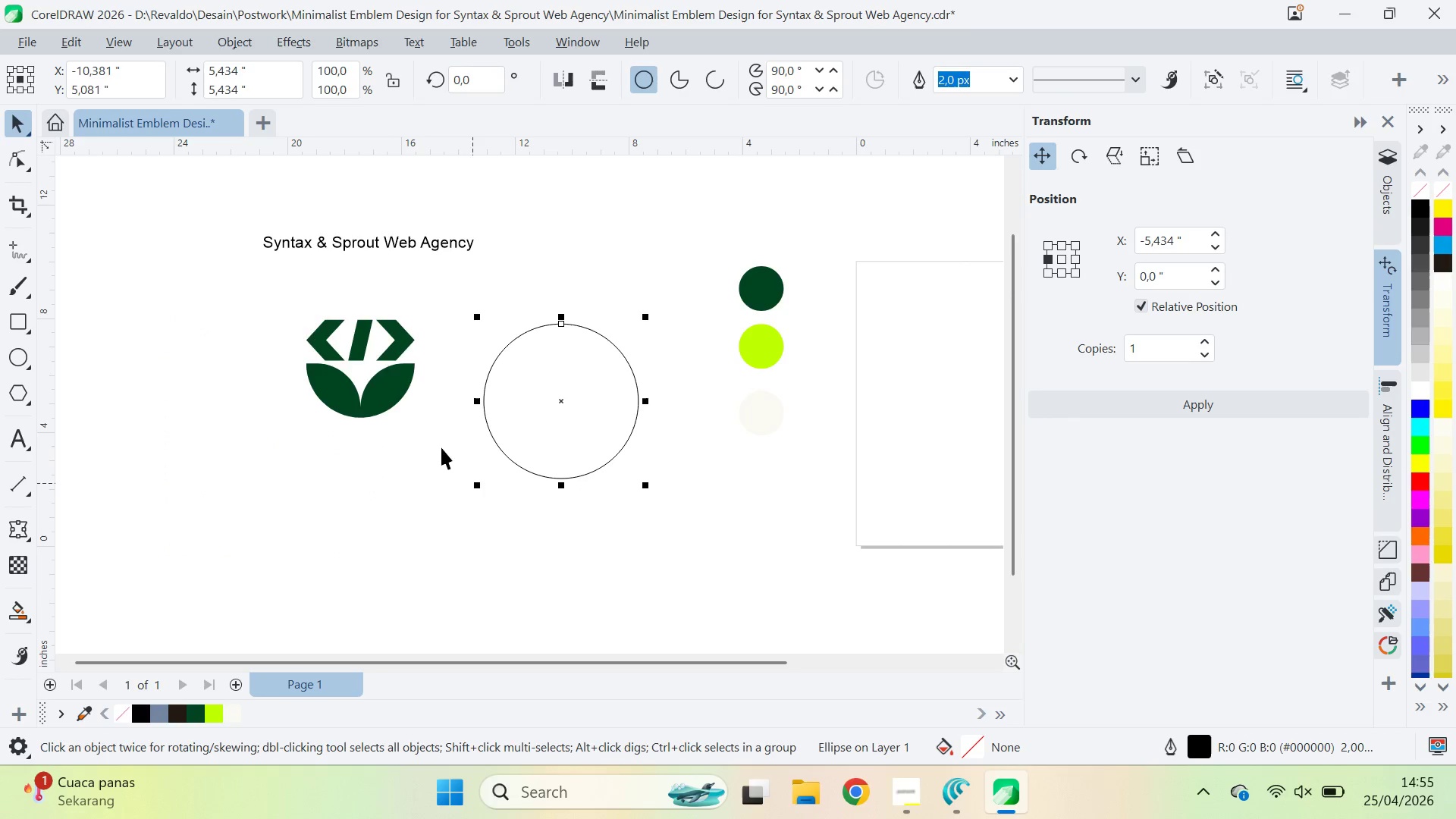 
double_click([382, 373])
 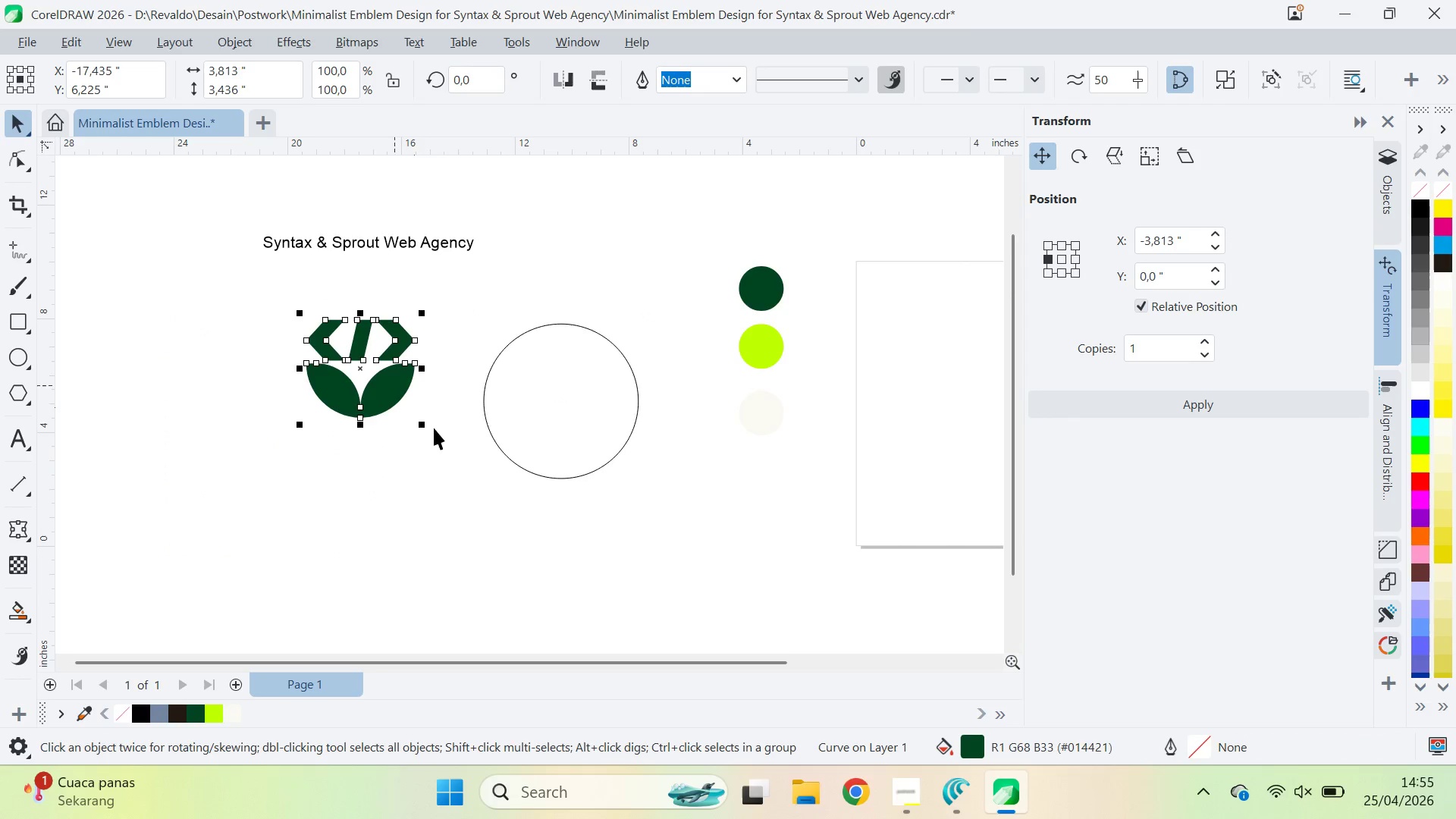 
key(Shift+PageUp)
 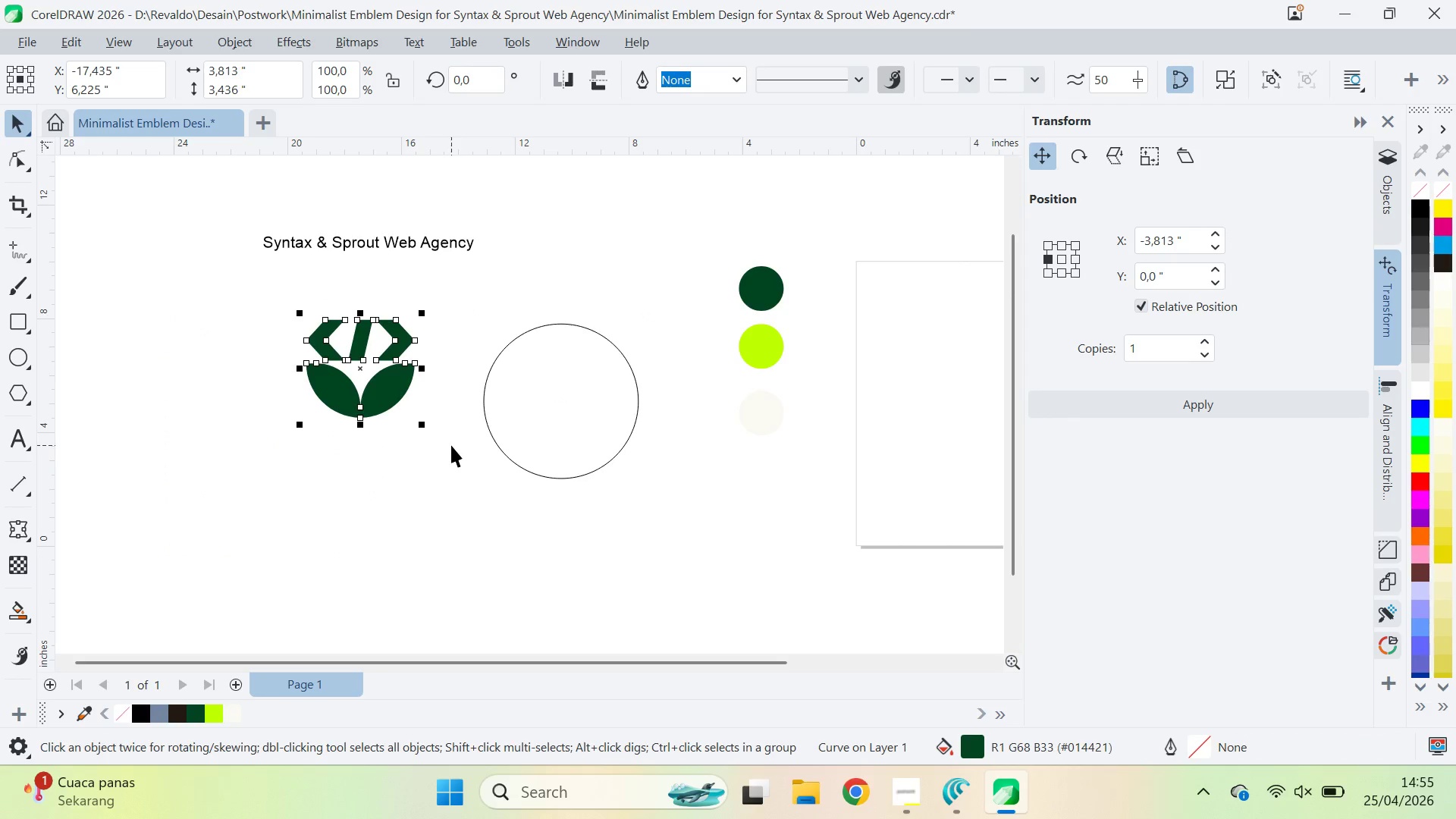 
key(Shift+PageUp)
 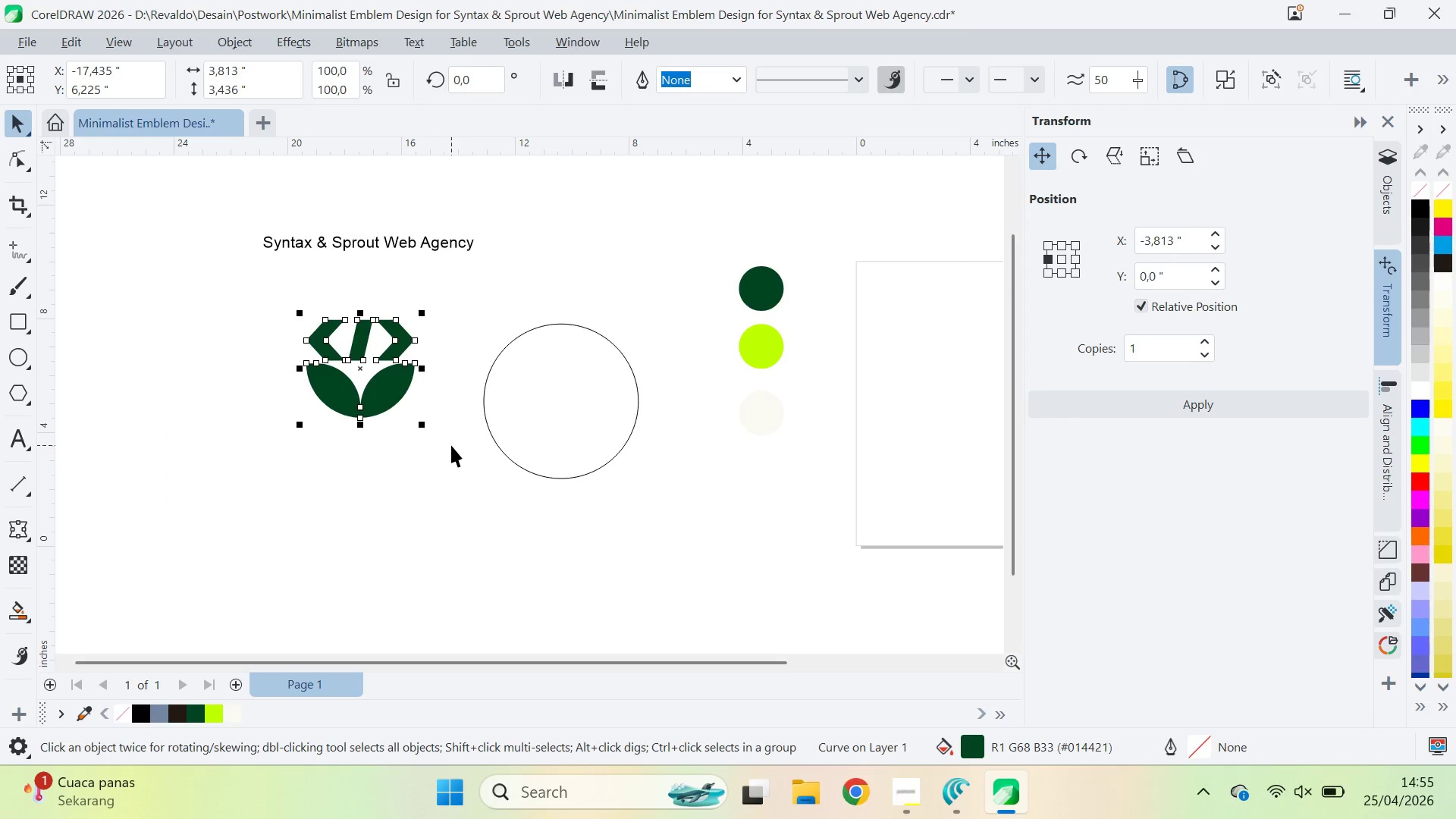 
key(Shift+PageUp)
 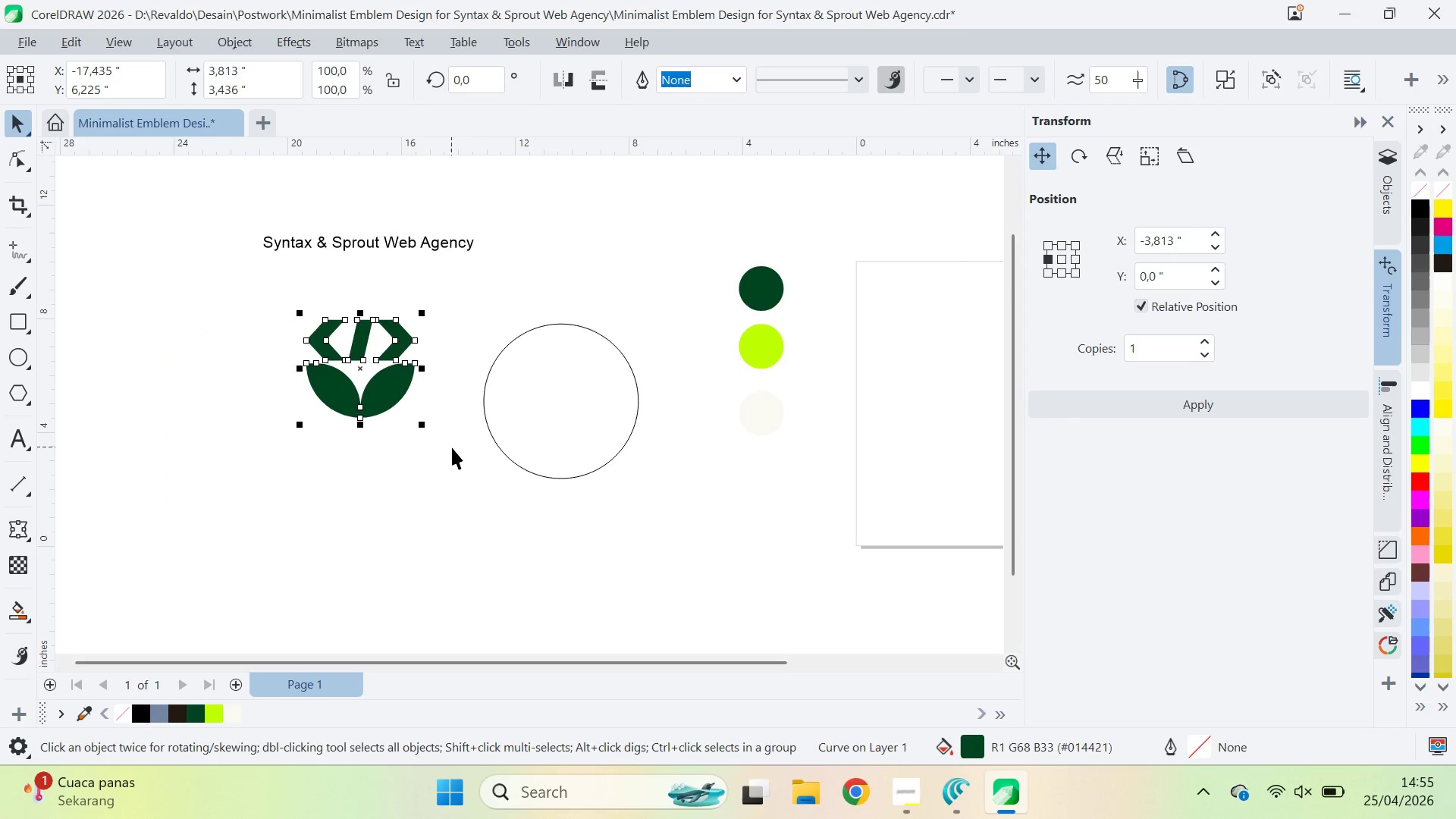 
key(Shift+ShiftLeft)
 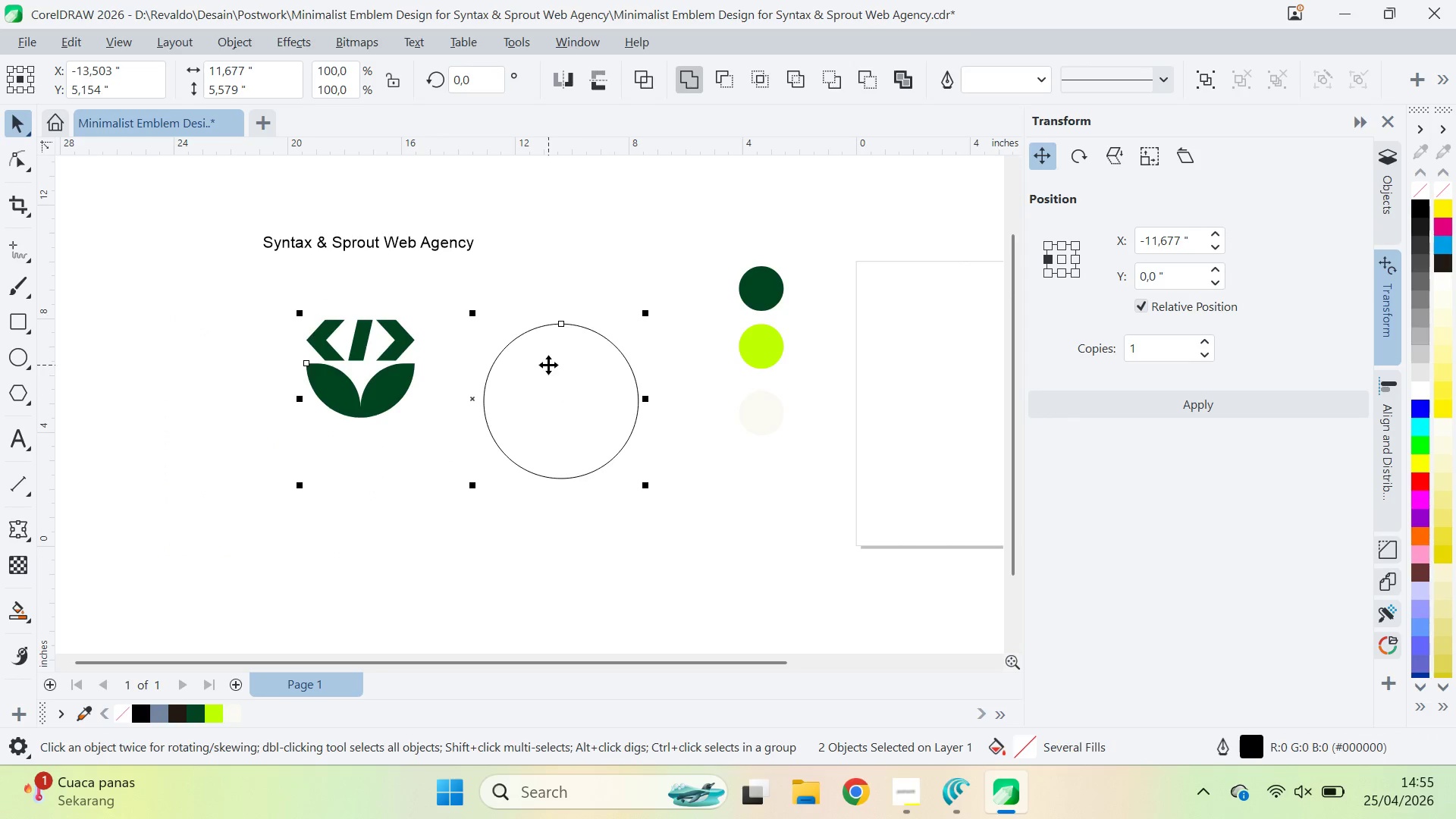 
type(ce)
 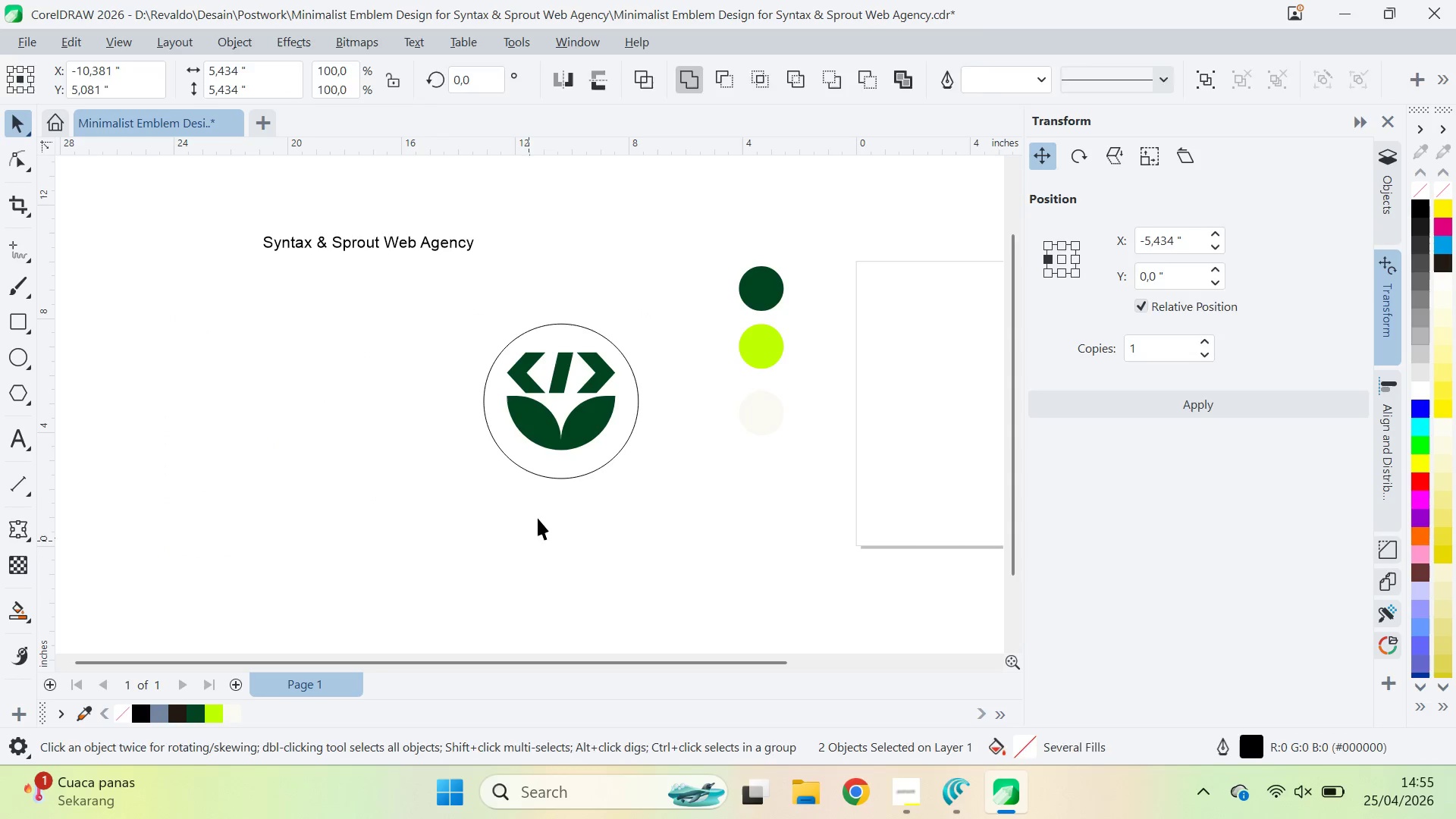 
double_click([551, 446])
 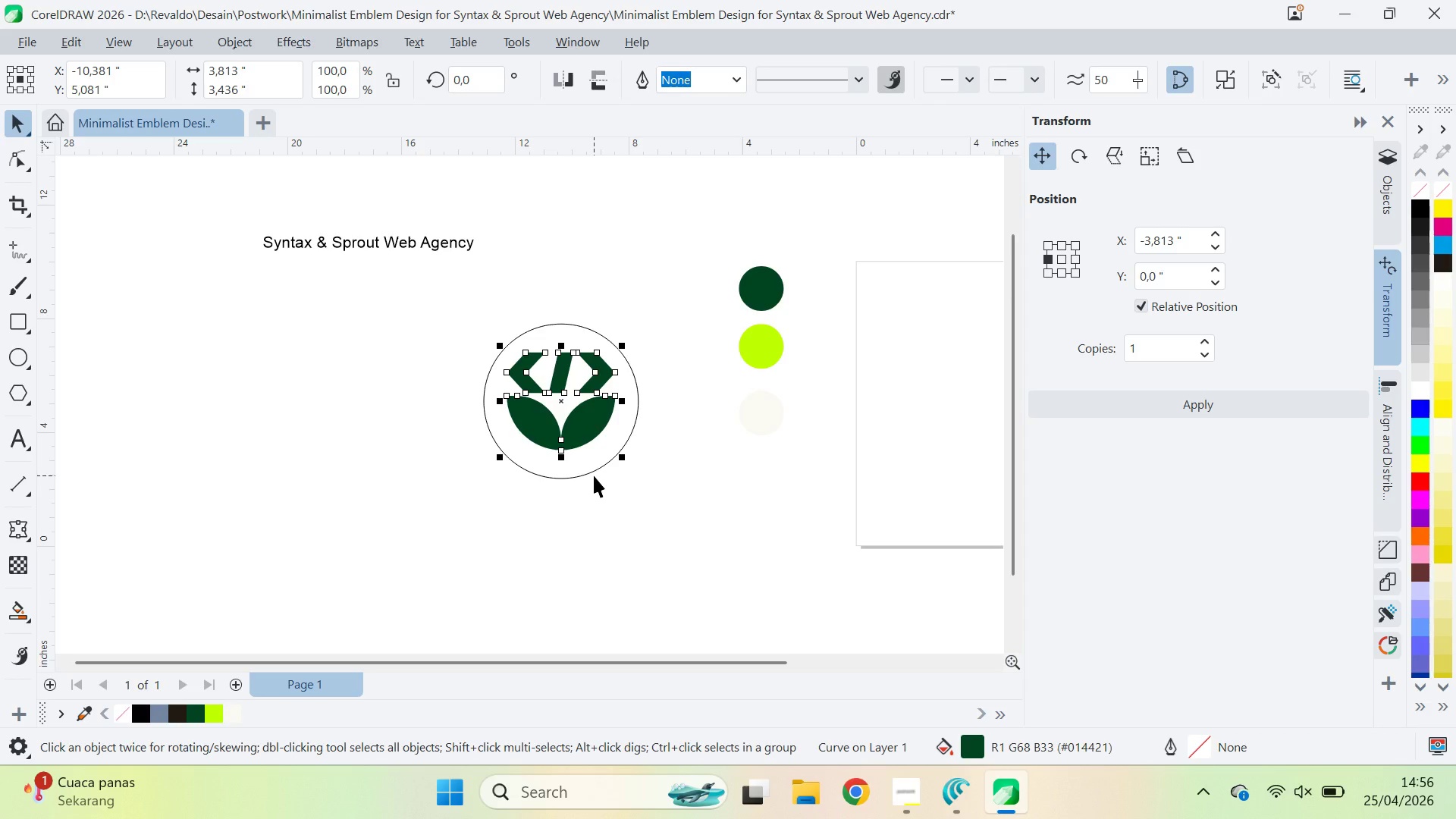 
wait(8.14)
 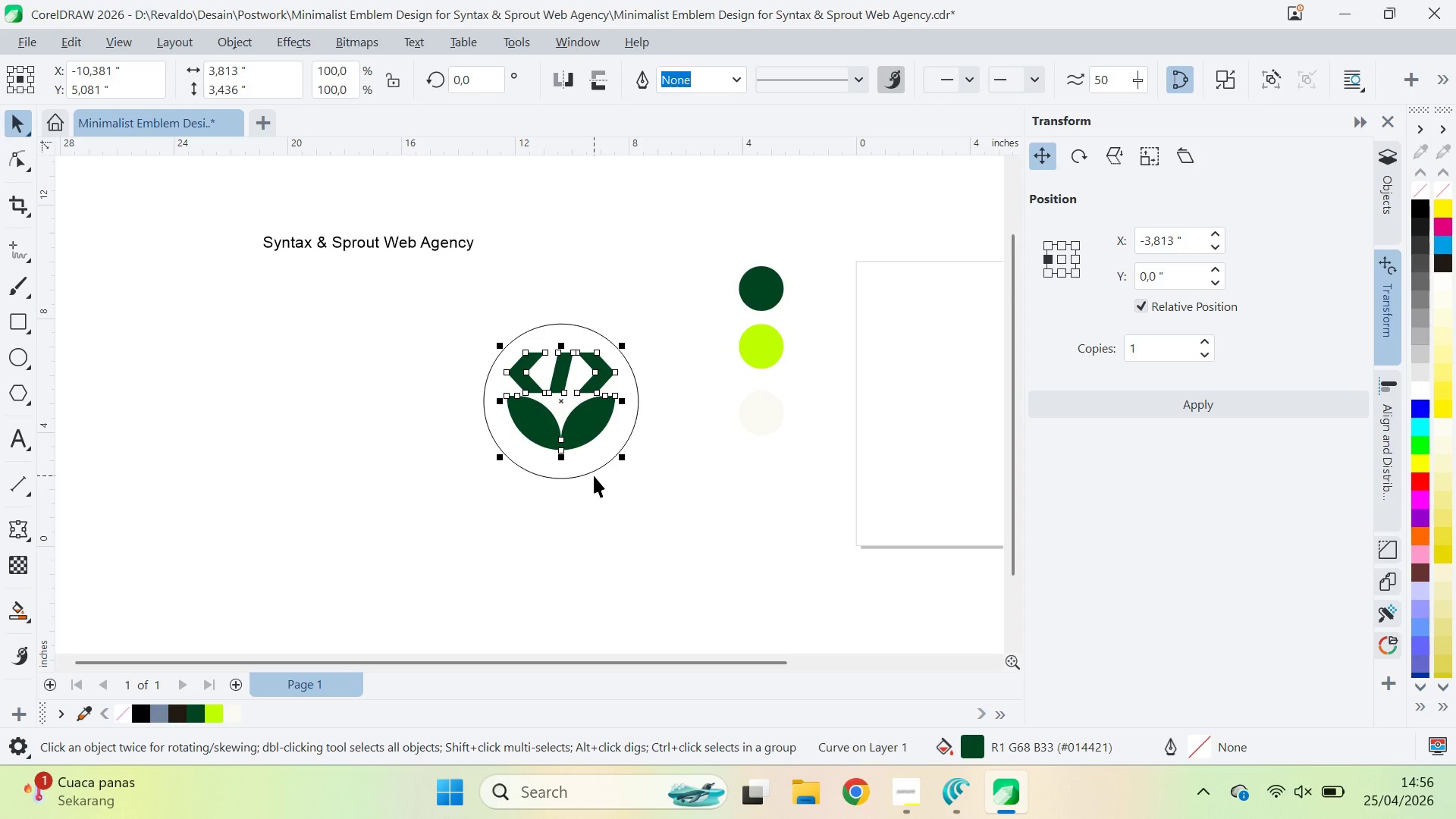 
hold_key(key=ShiftLeft, duration=0.34)
left_click([595, 465])
 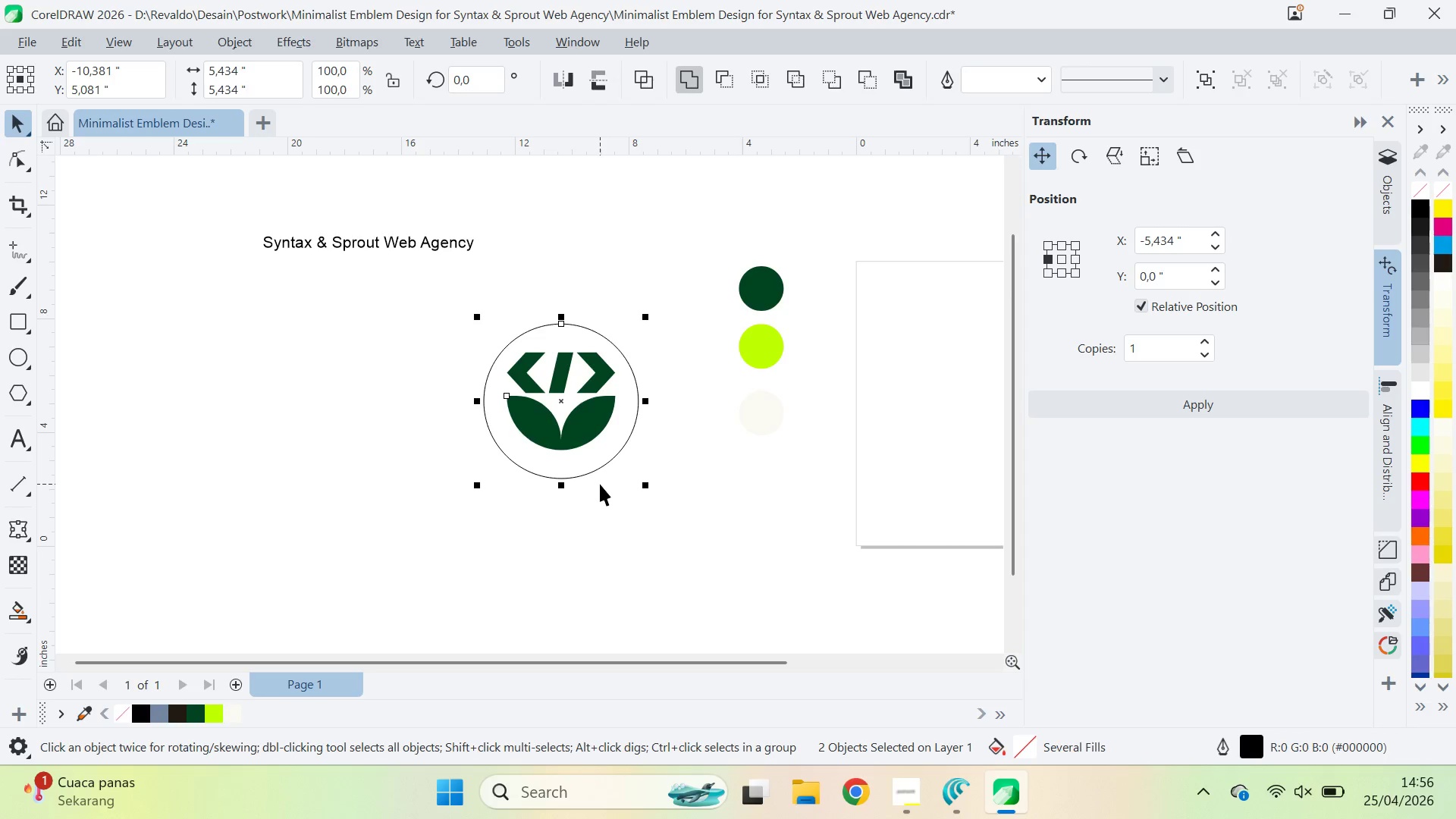 
key(B)
 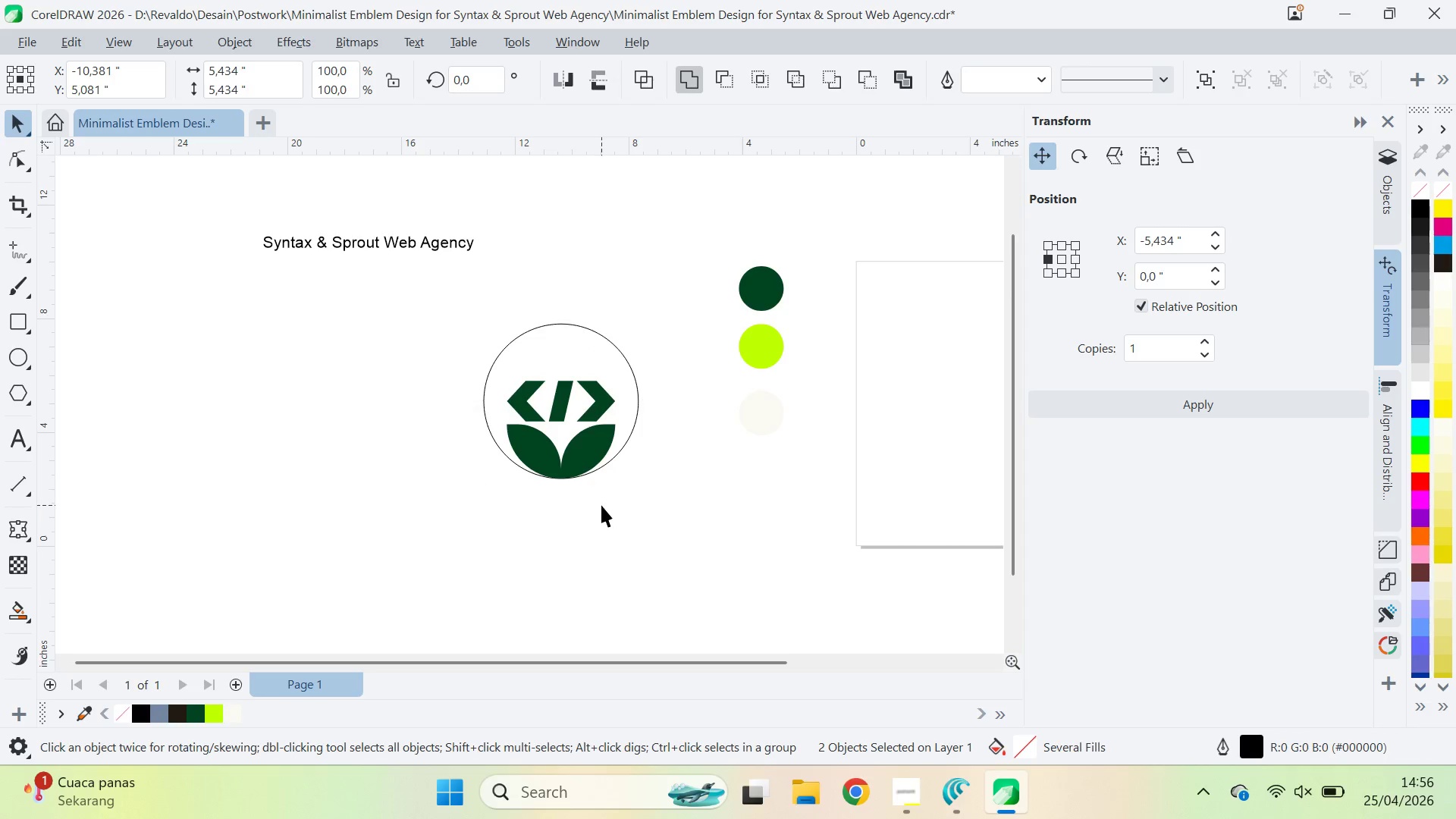 
left_click([601, 505])
 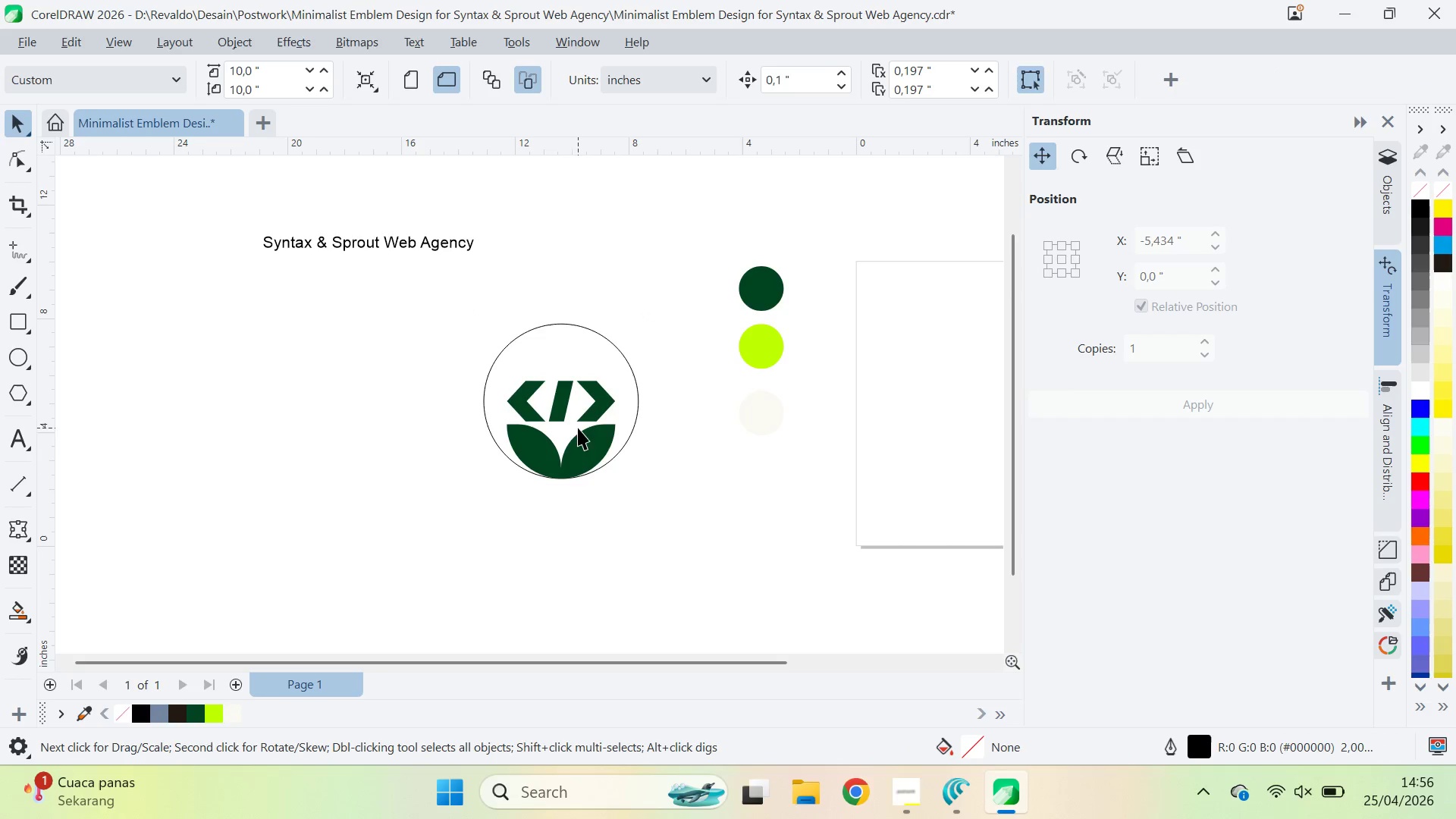 
left_click([592, 447])
 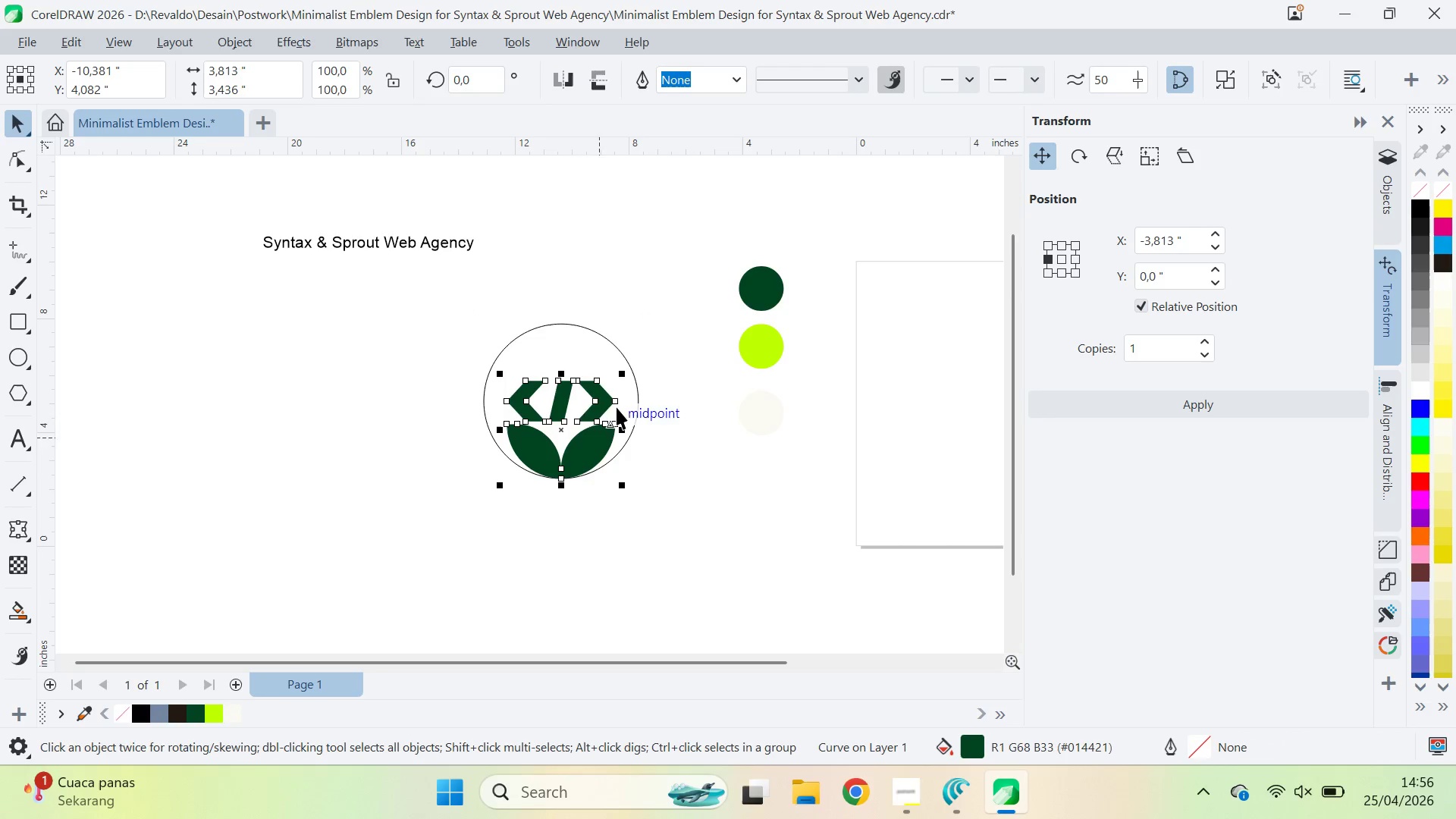 
hold_key(key=ShiftLeft, duration=1.7)
left_click_drag(start_coordinate=[624, 373], to_coordinate=[645, 348])
 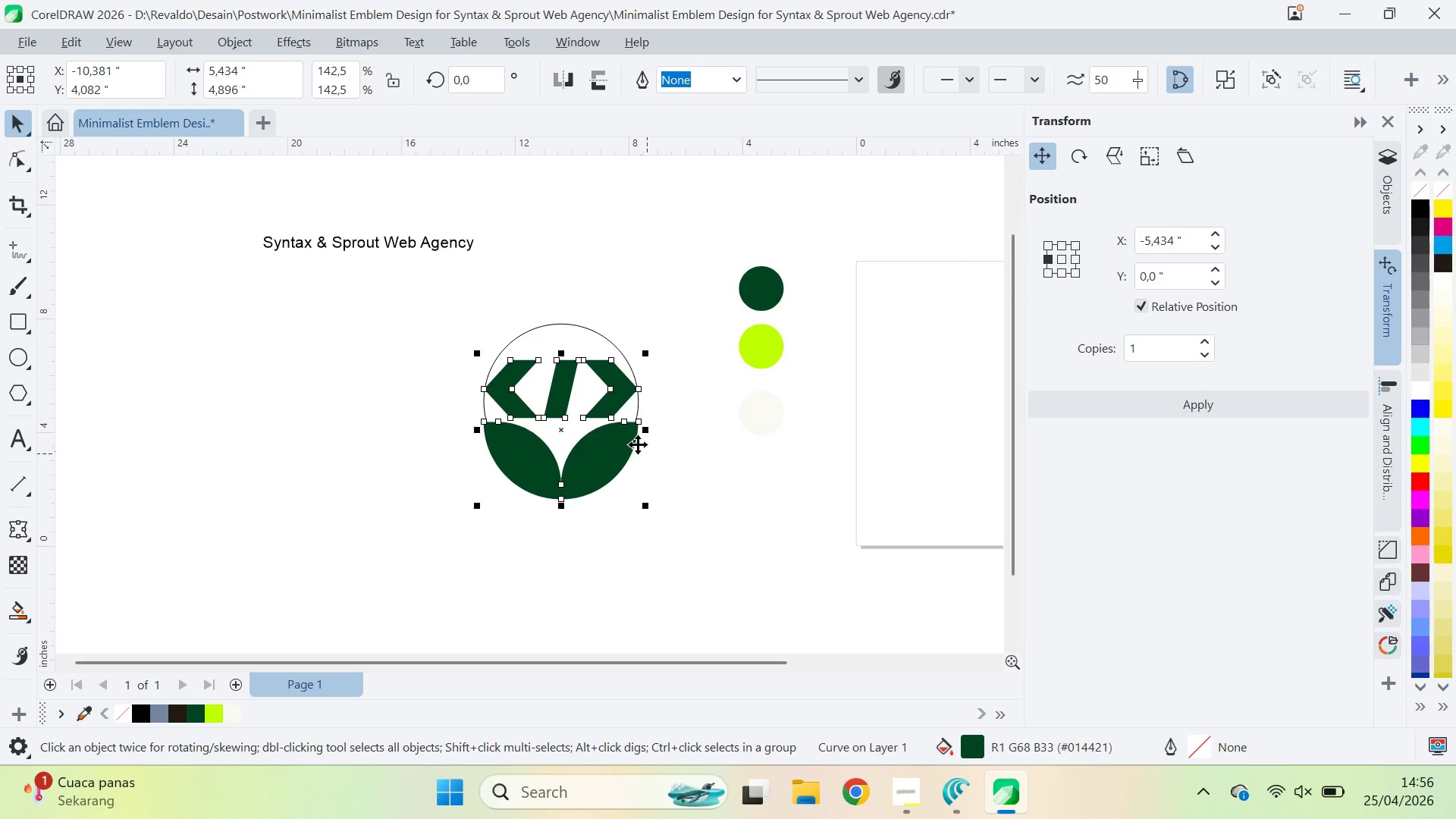 
hold_key(key=ShiftLeft, duration=0.8)
left_click([622, 344])
 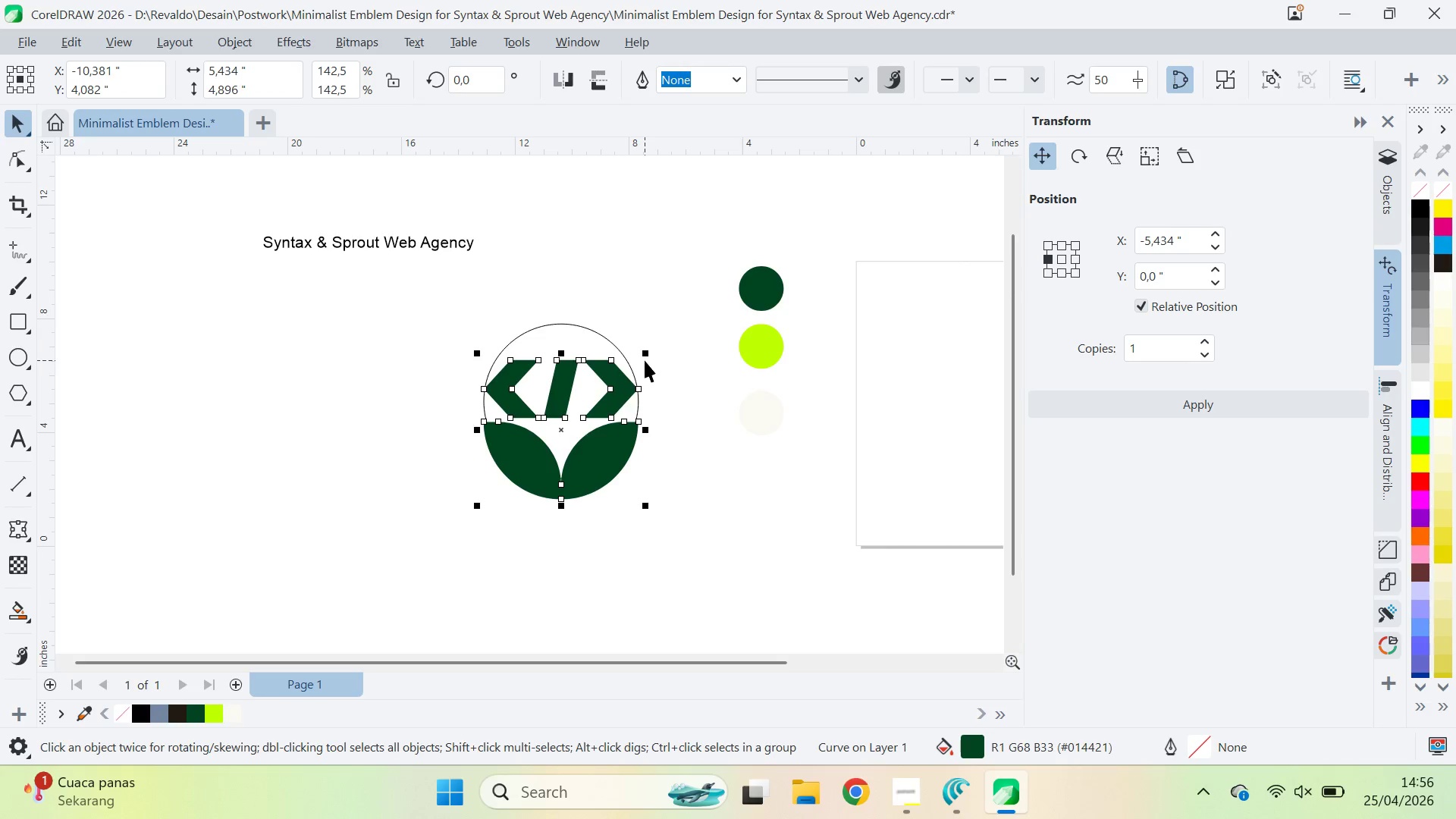 
hold_key(key=ShiftLeft, duration=1.28)
left_click([626, 350])
 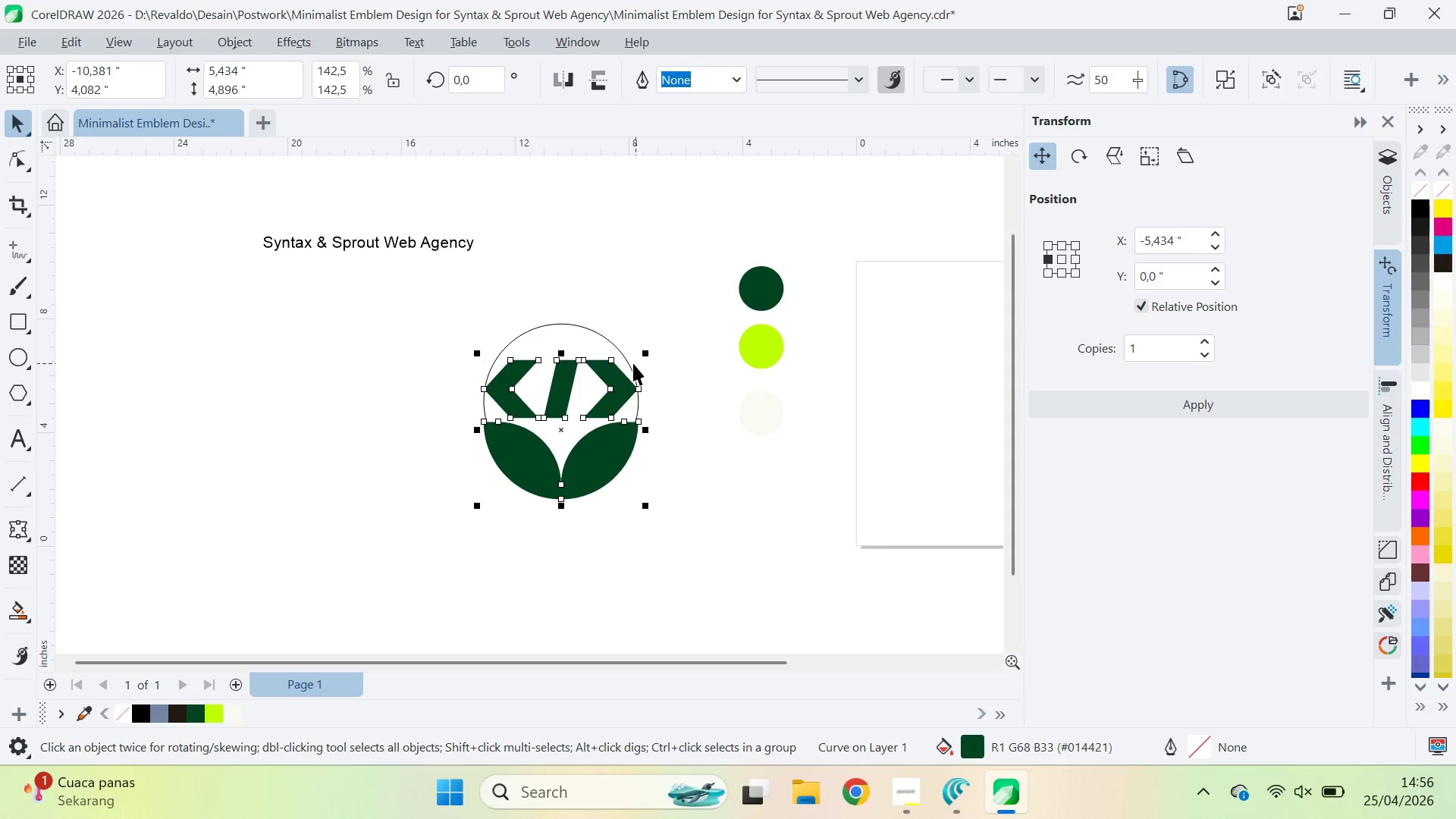 
left_click([628, 363])
 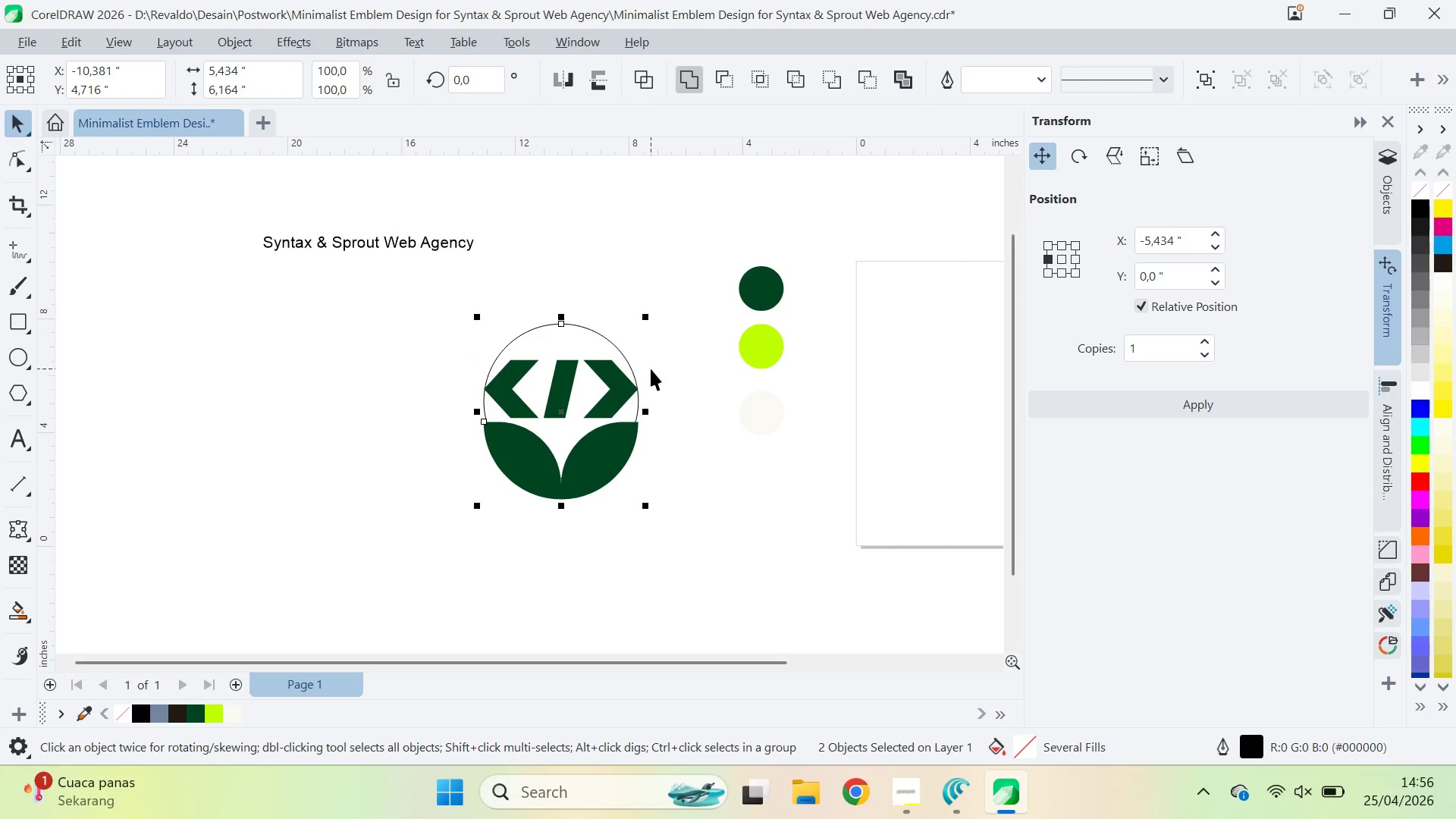 
key(B)
 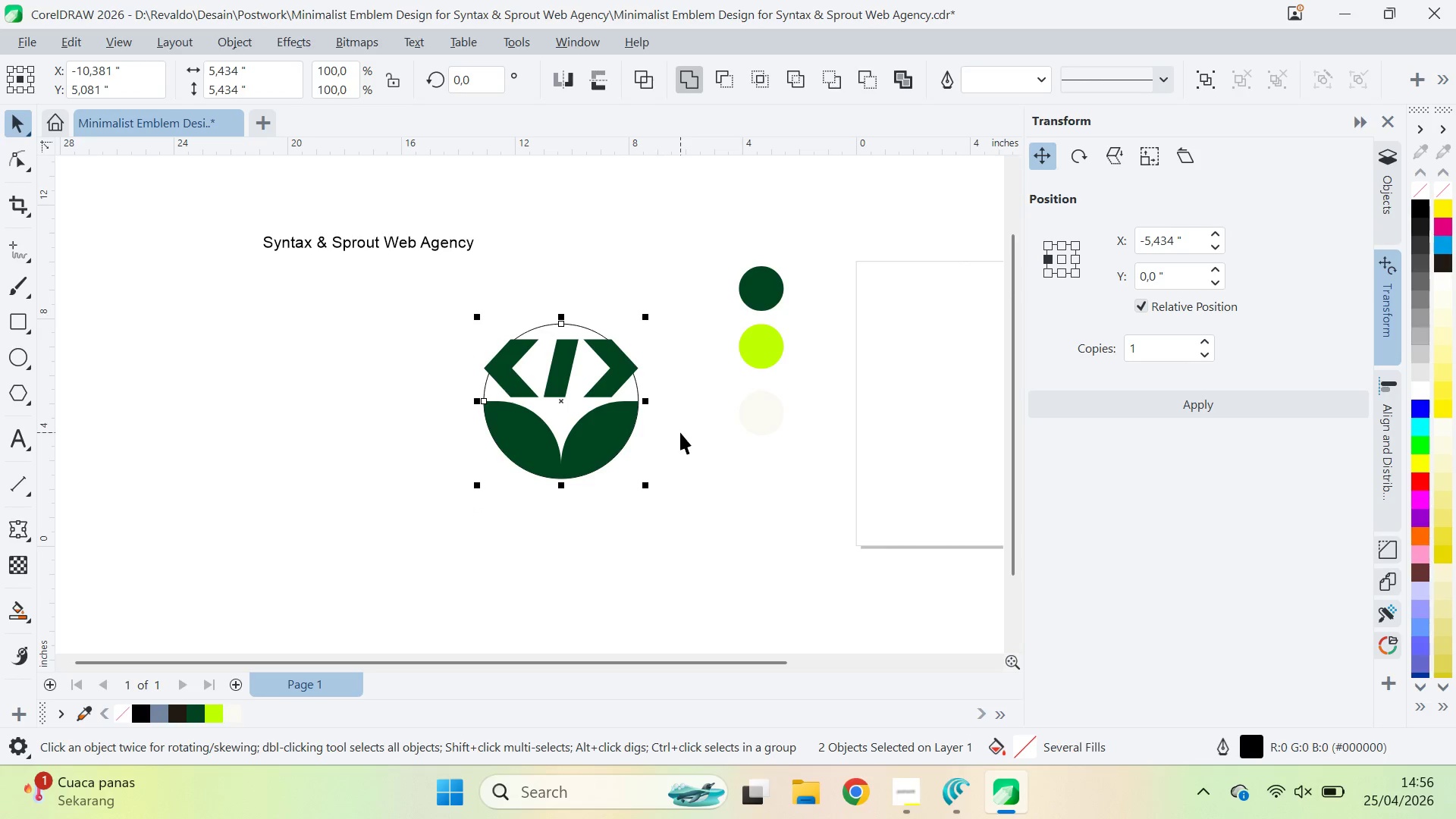 
left_click([680, 432])
 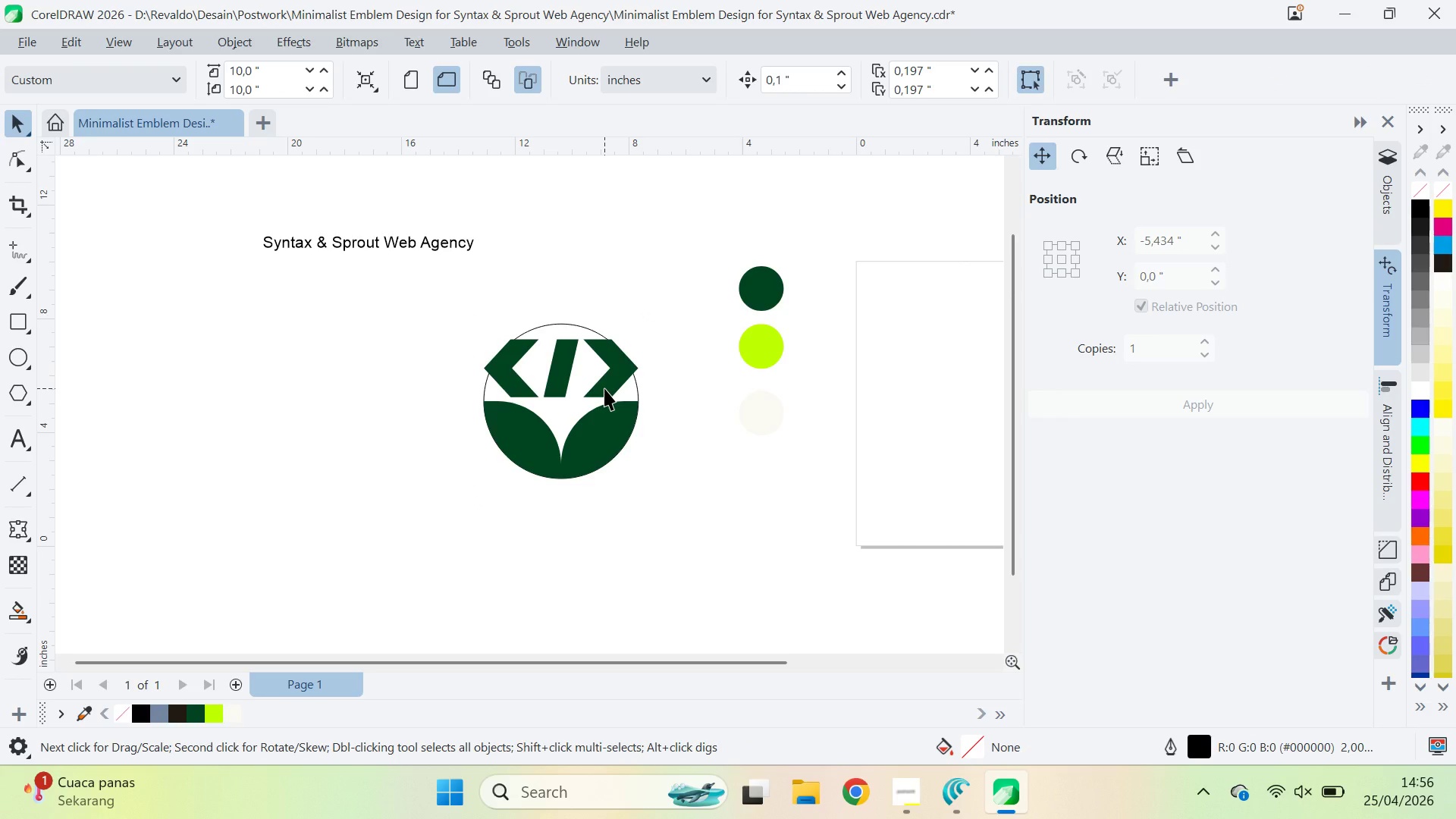 
left_click([604, 388])
 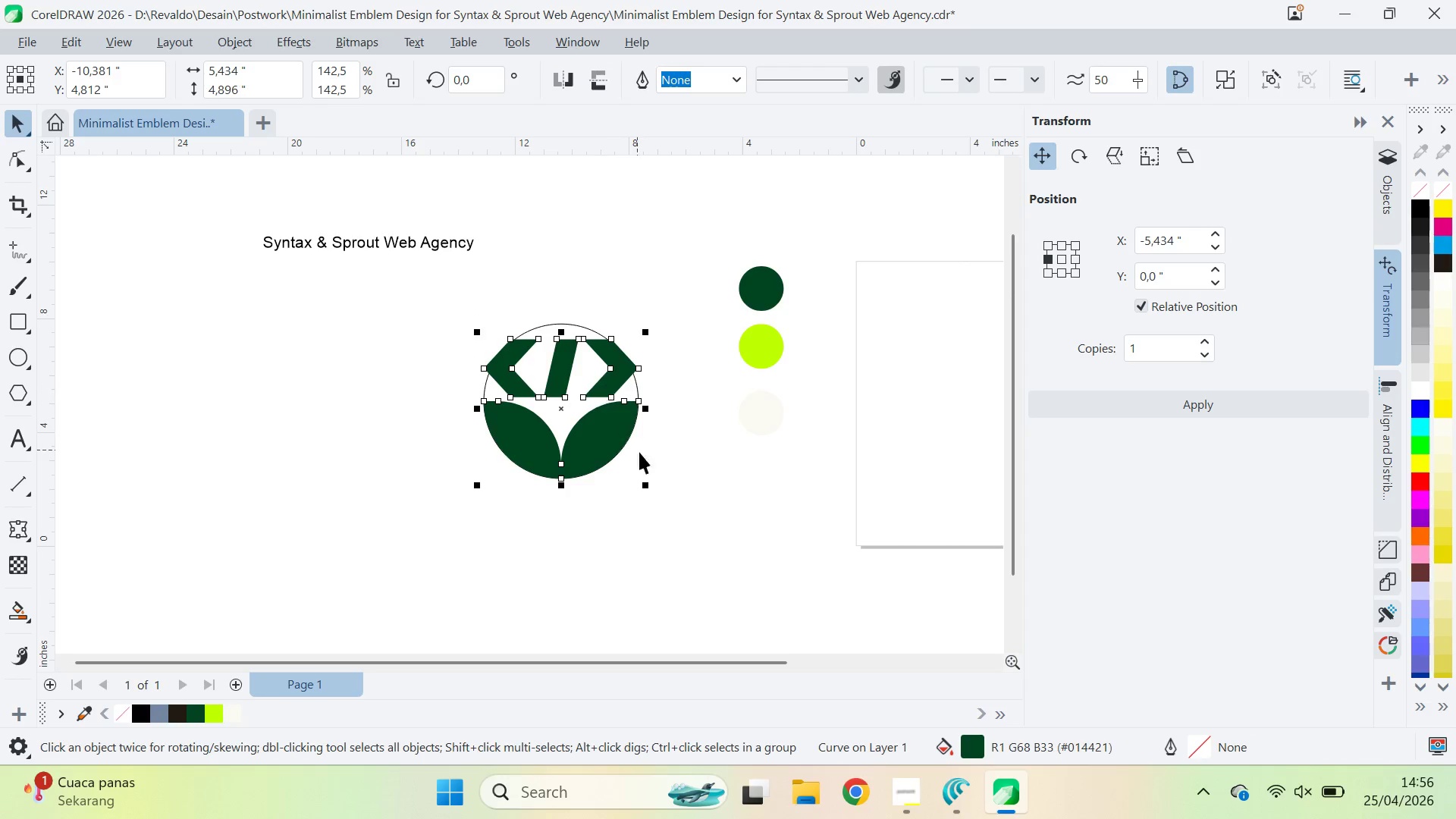 
hold_key(key=ShiftLeft, duration=3.25)
left_click_drag(start_coordinate=[648, 489], to_coordinate=[623, 507])
 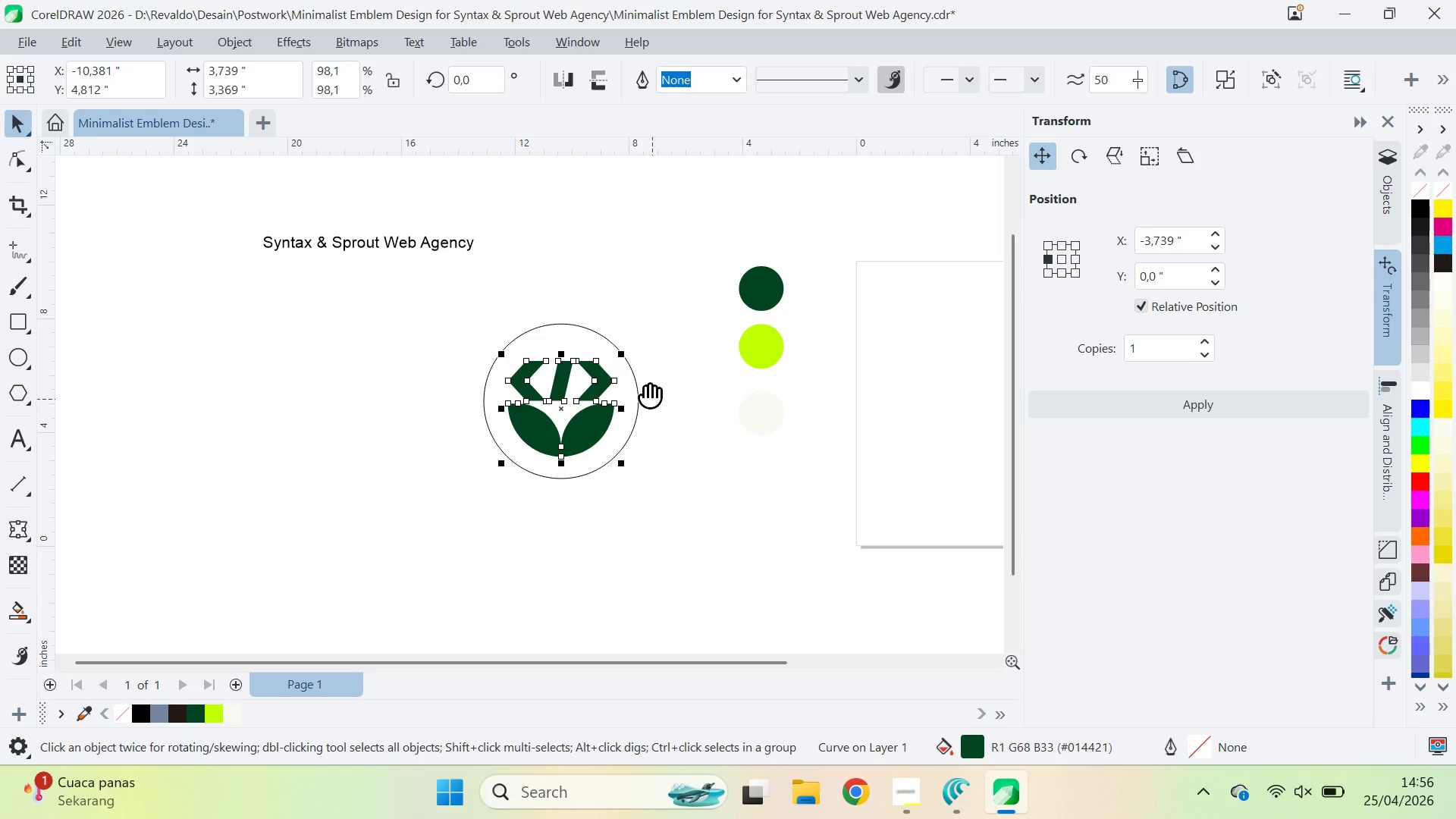 
type(qvz)
 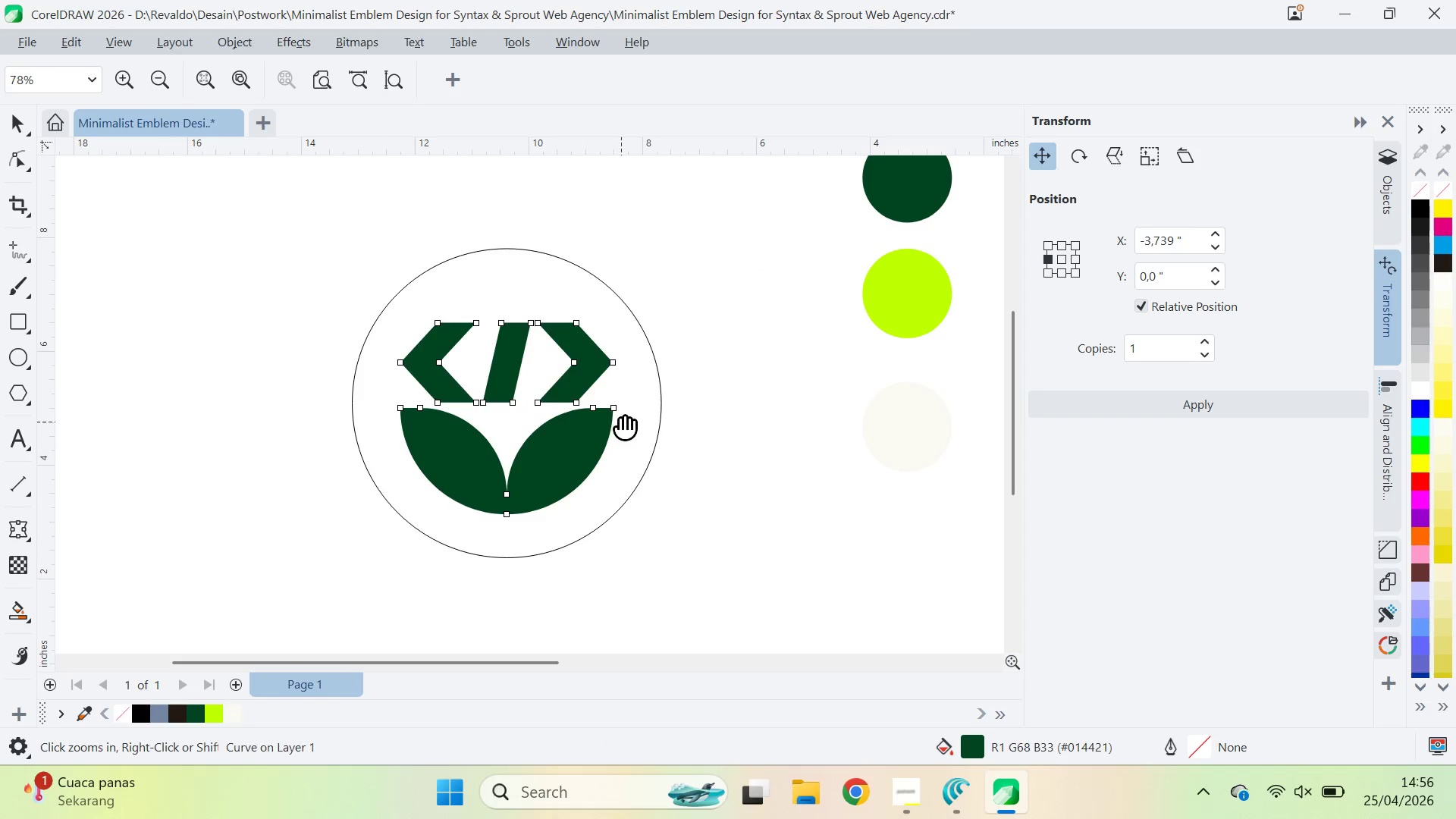 
left_click_drag(start_coordinate=[645, 388], to_coordinate=[627, 428])
 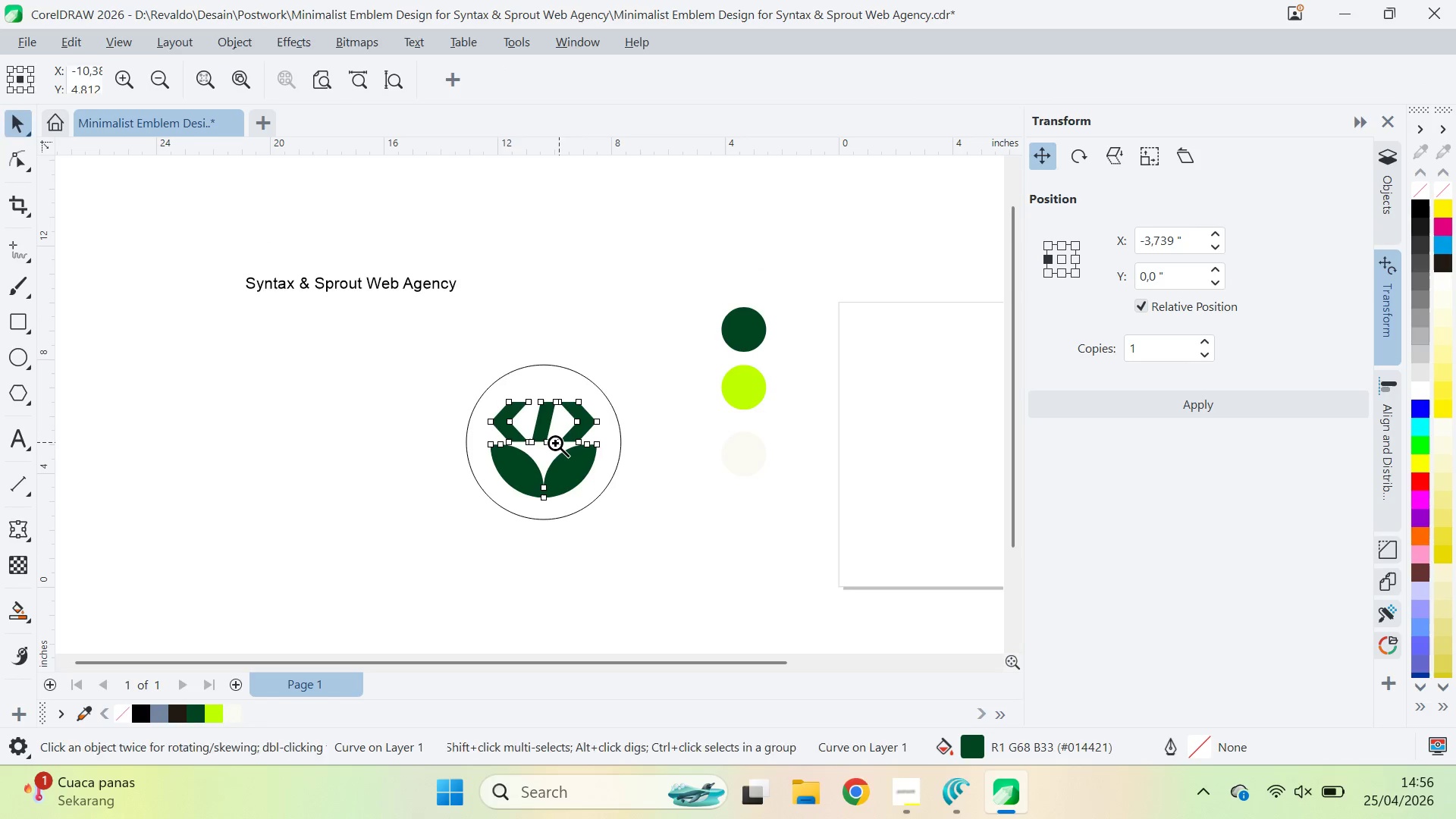 
left_click([555, 443])
 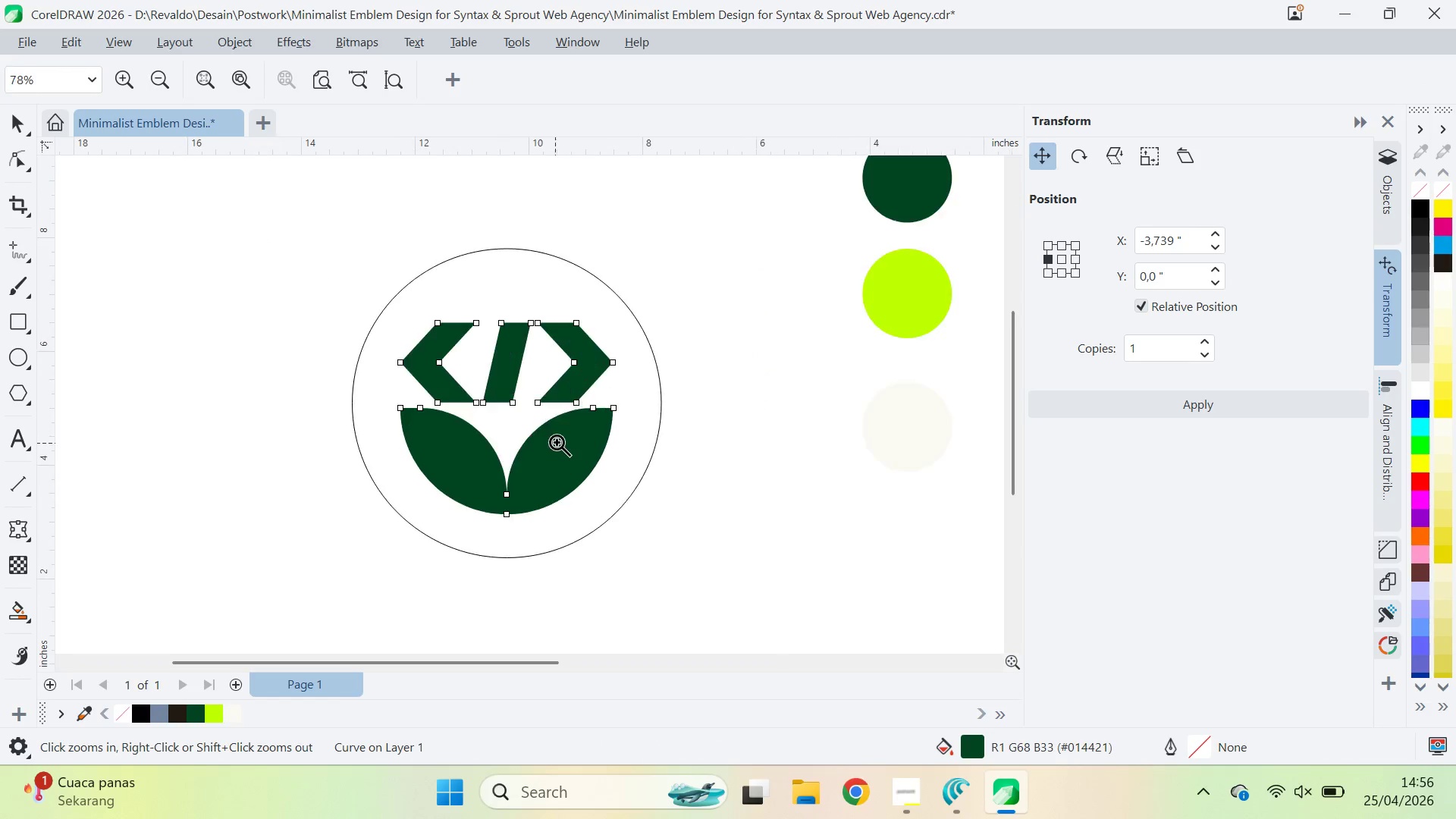 
type(qv)
 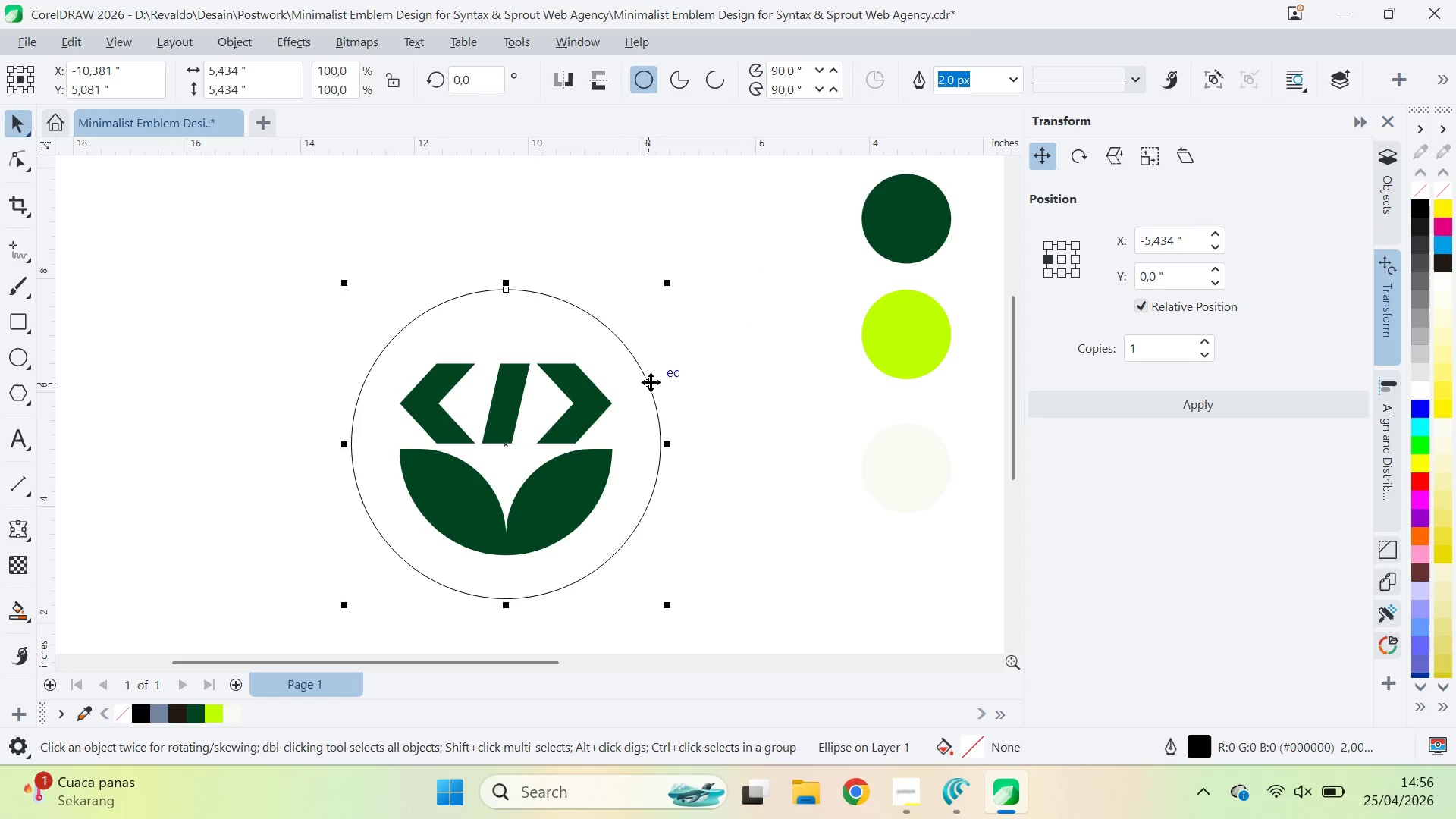 
left_click_drag(start_coordinate=[620, 419], to_coordinate=[620, 460])
 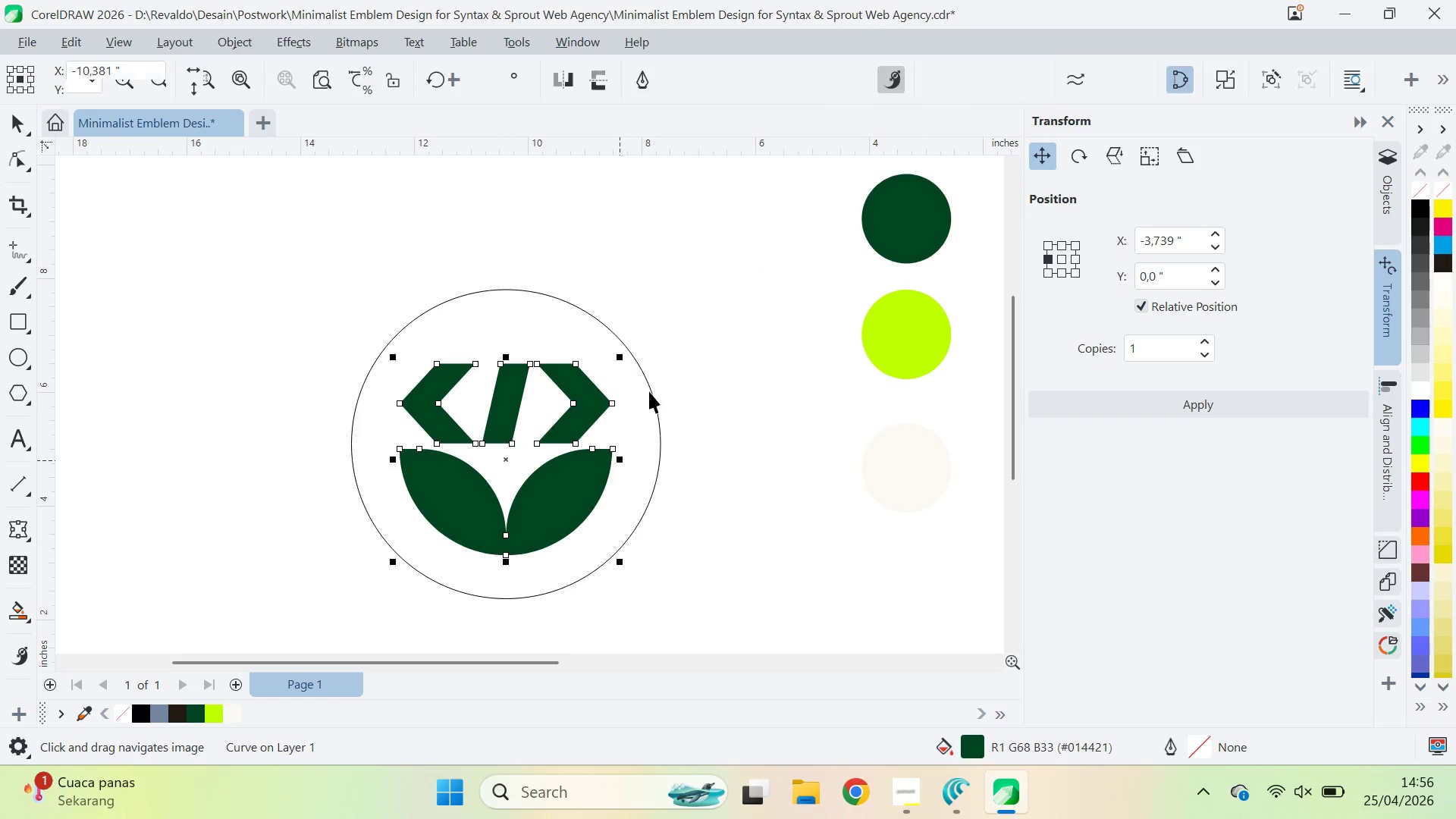 
left_click([651, 382])
 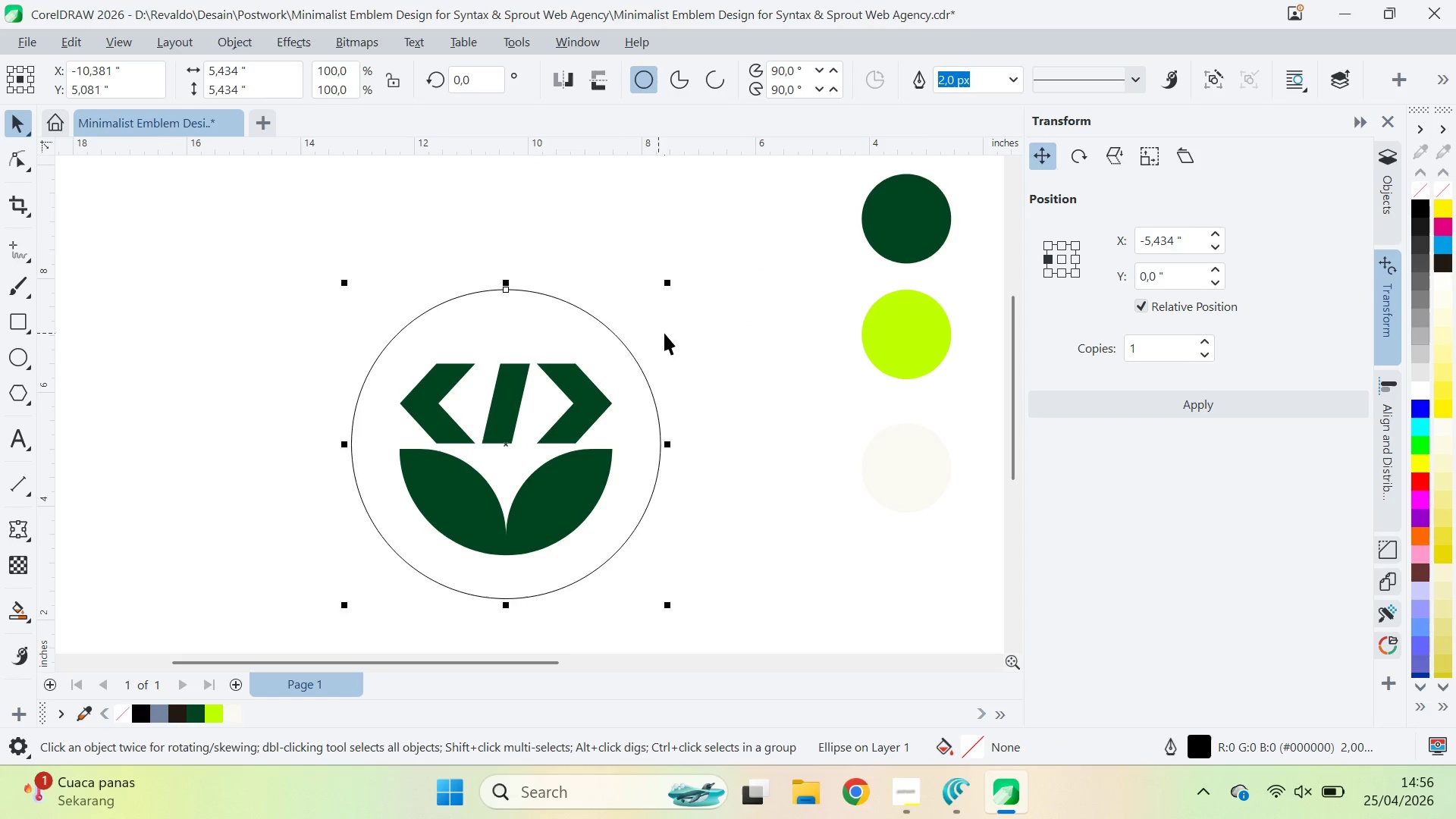 
left_click_drag(start_coordinate=[676, 325], to_coordinate=[685, 327])
 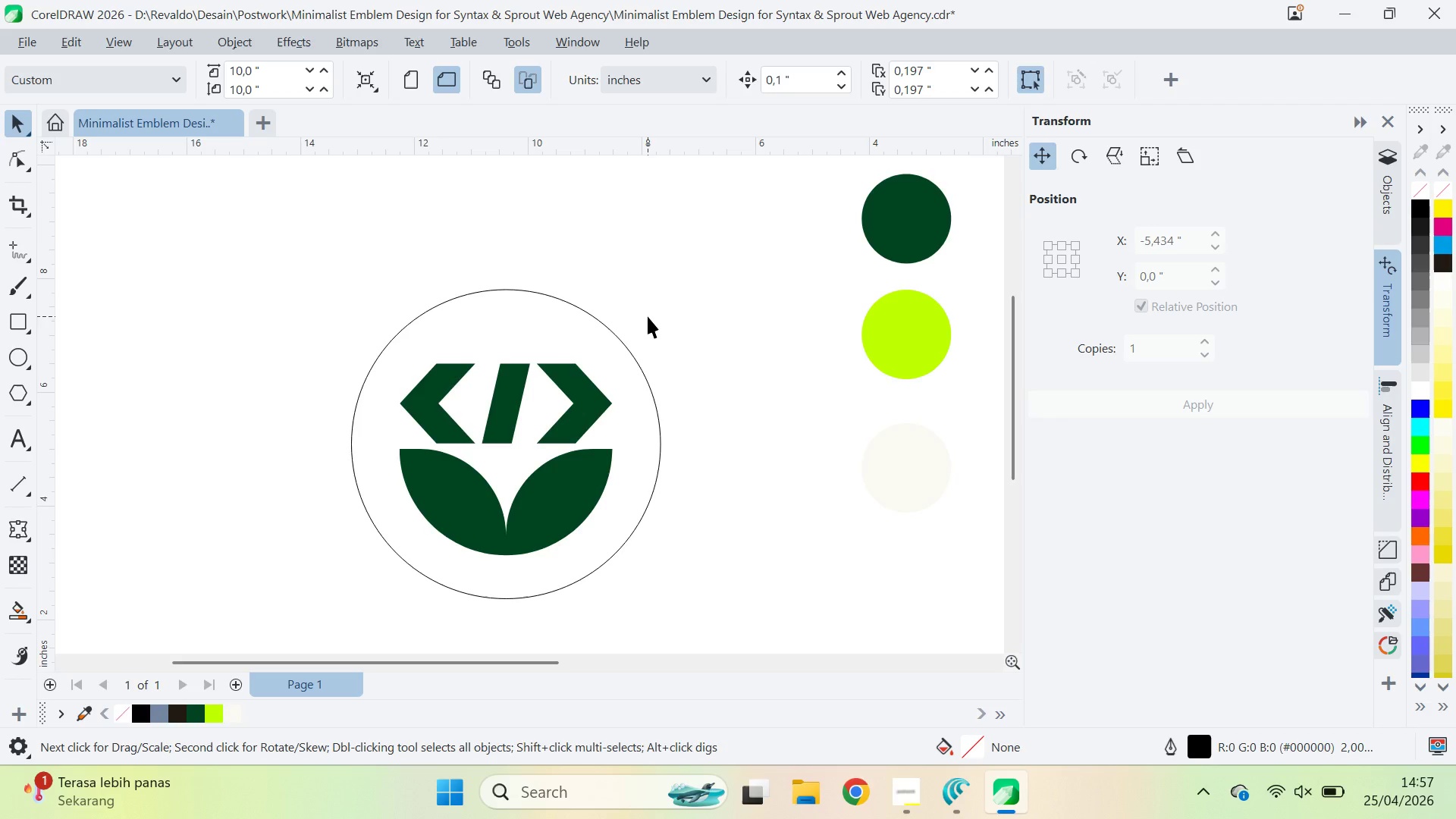 
wait(61.02)
 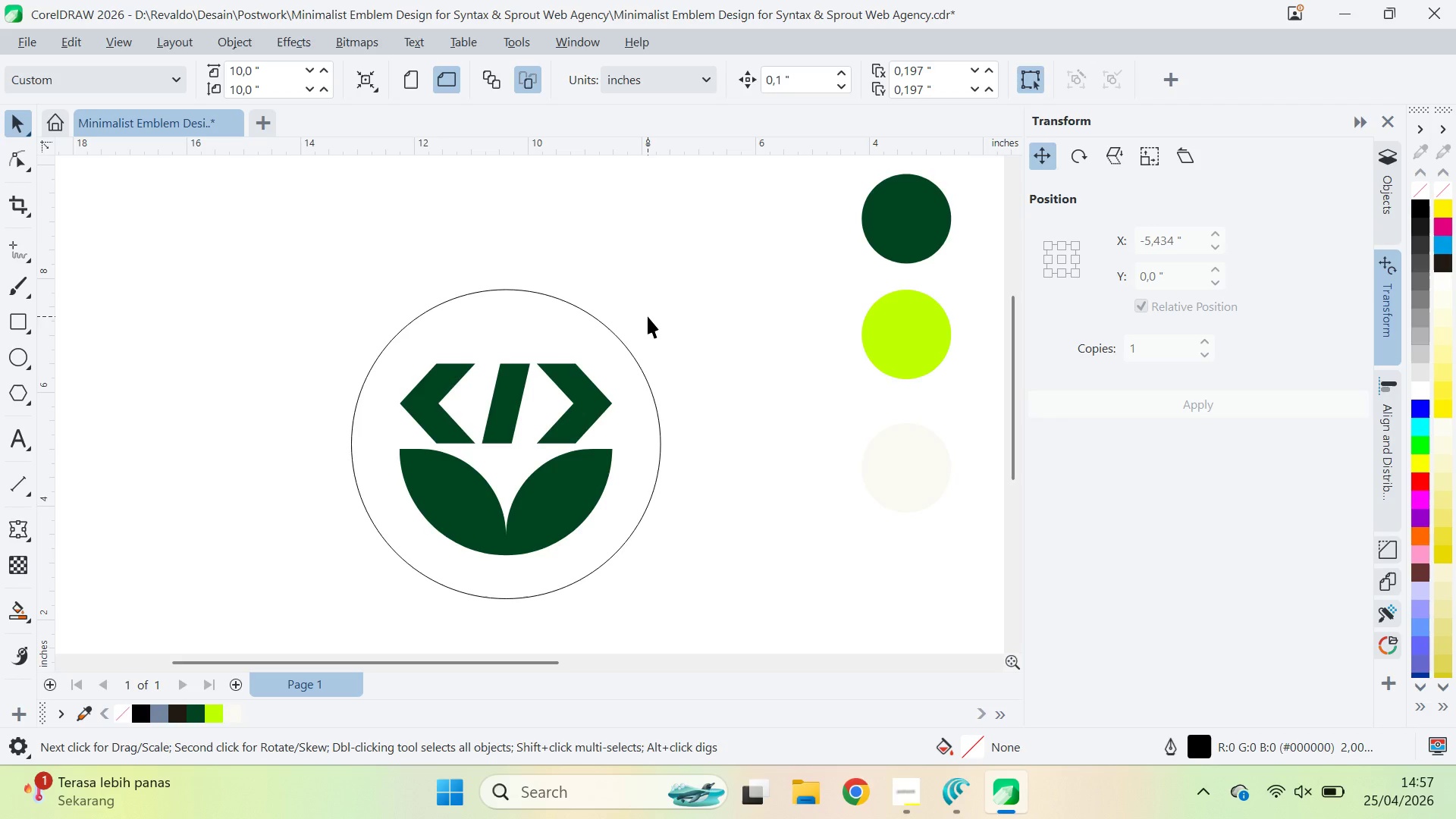 
left_click([955, 787])
 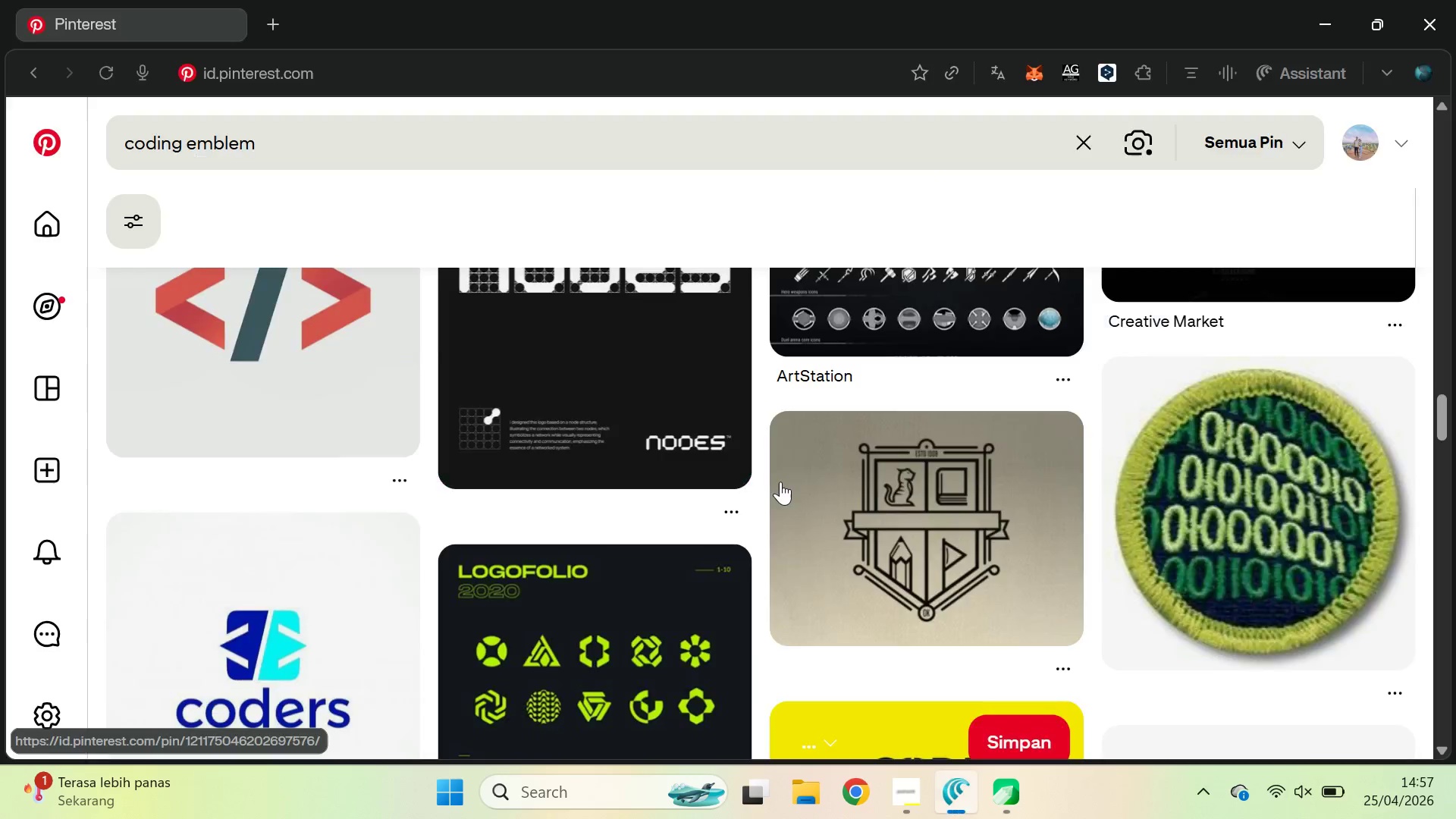 
scroll: coordinate [780, 482], scroll_direction: none, amount: 0.0
 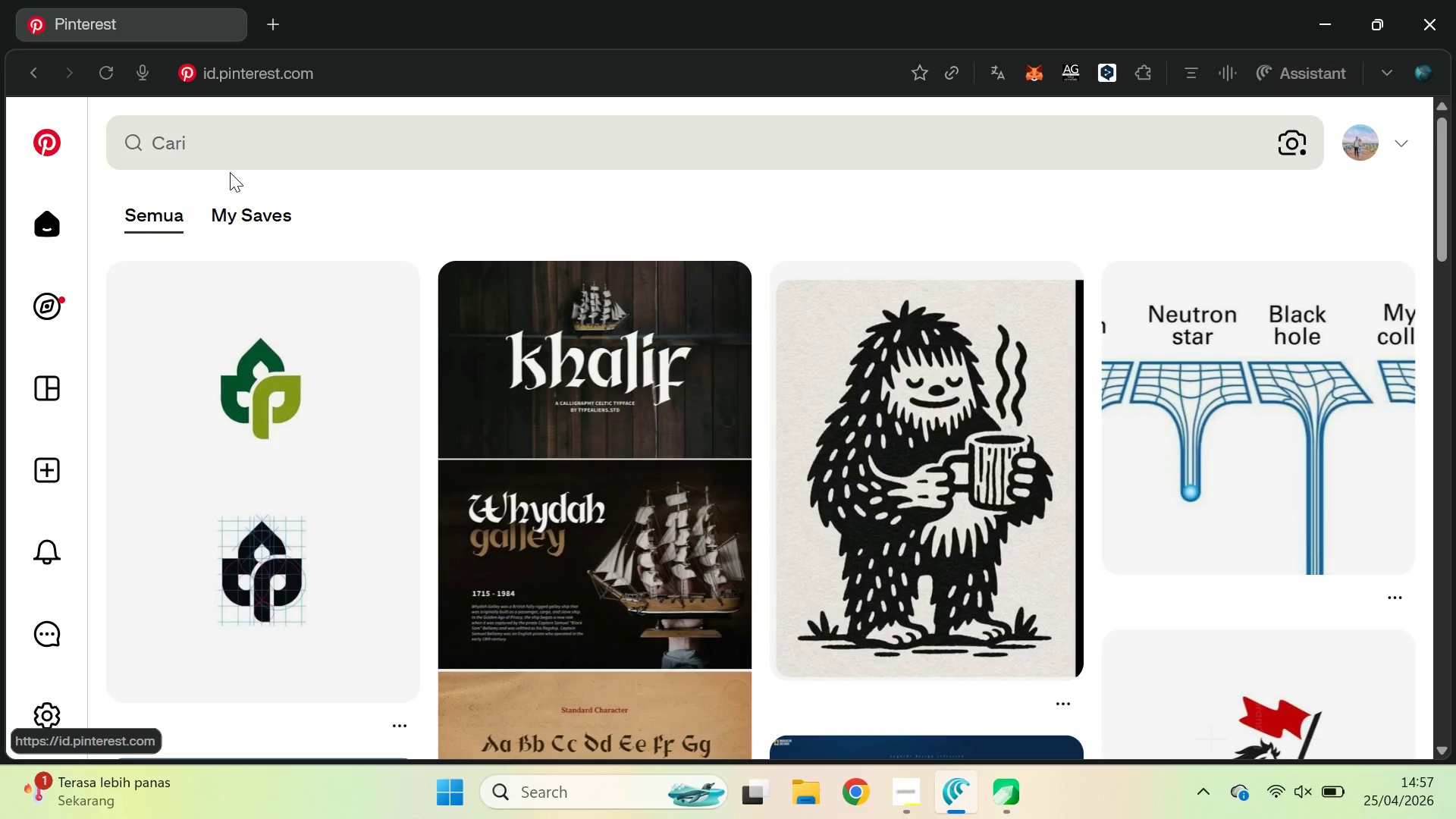 
wait(13.3)
 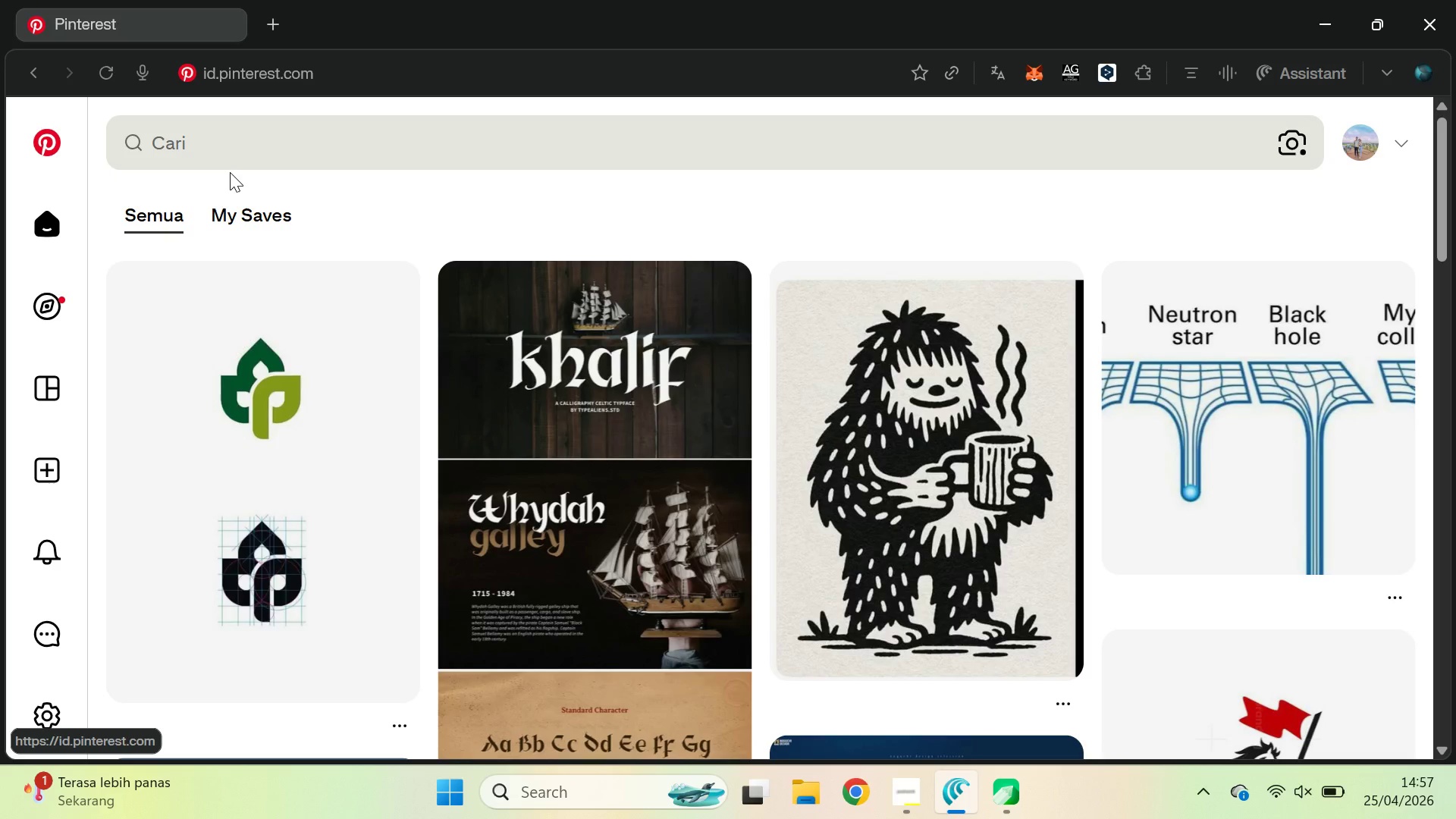 
left_click([1003, 787])
 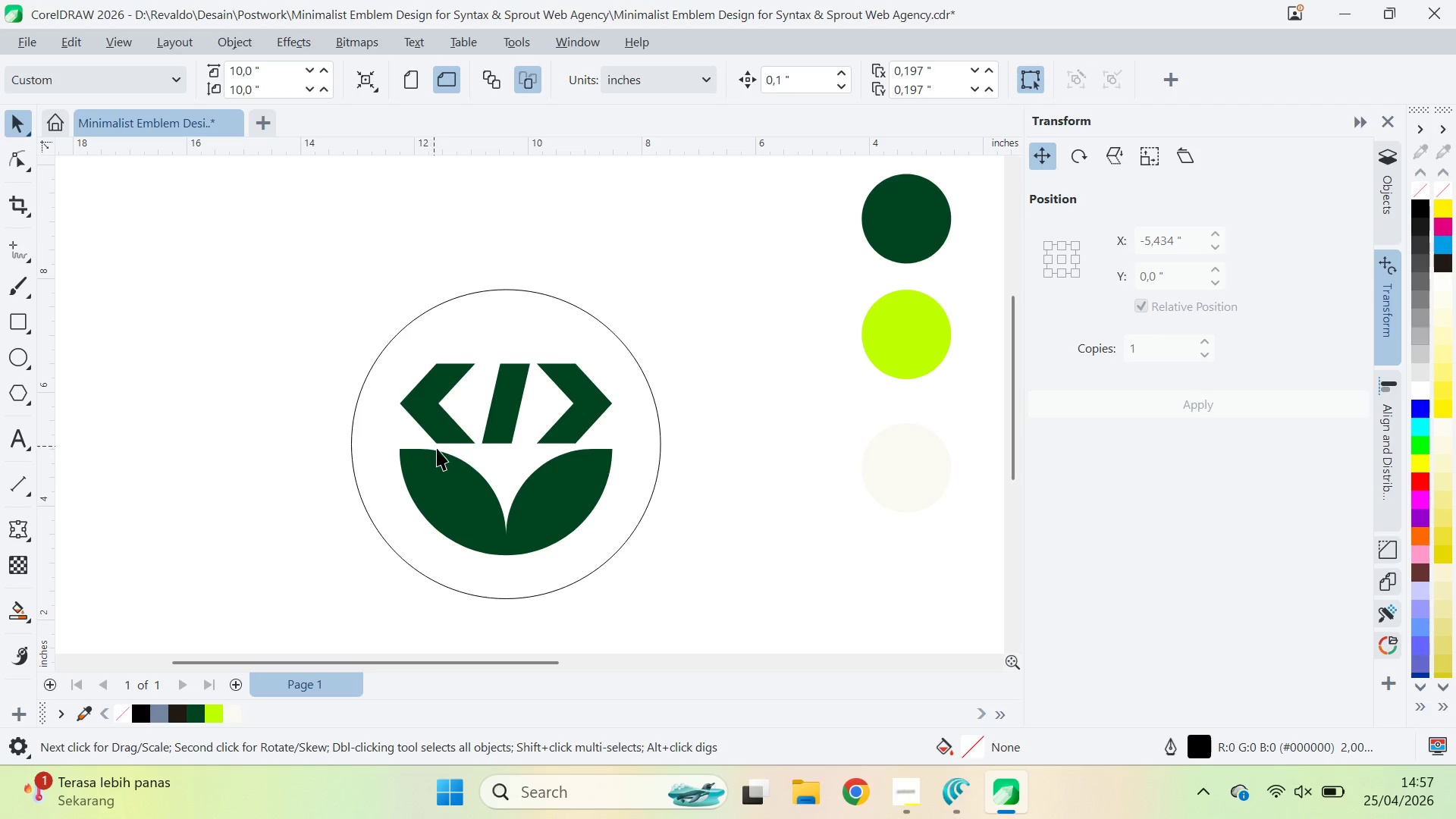 
key(Z)
 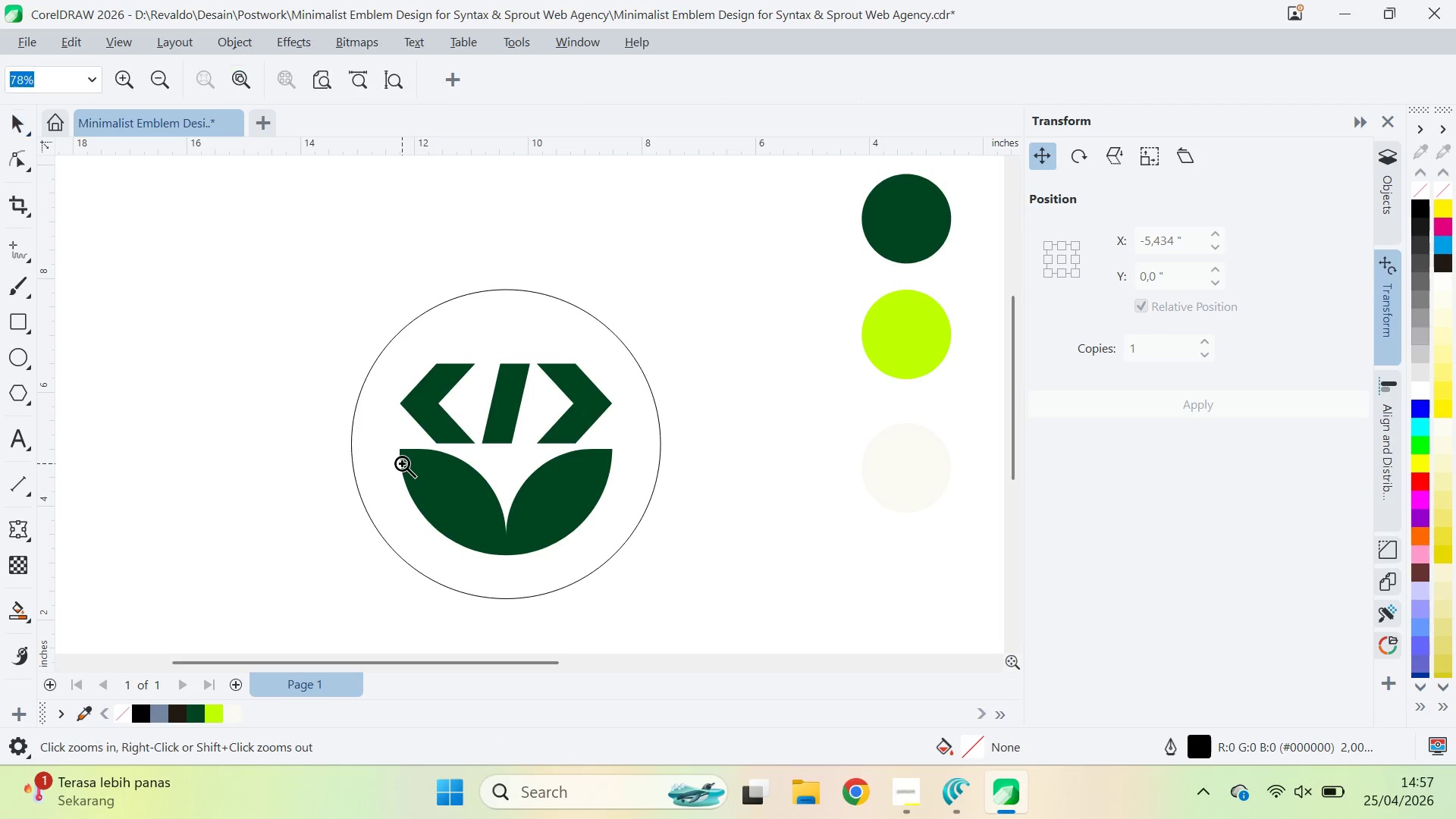 
right_click([402, 463])
 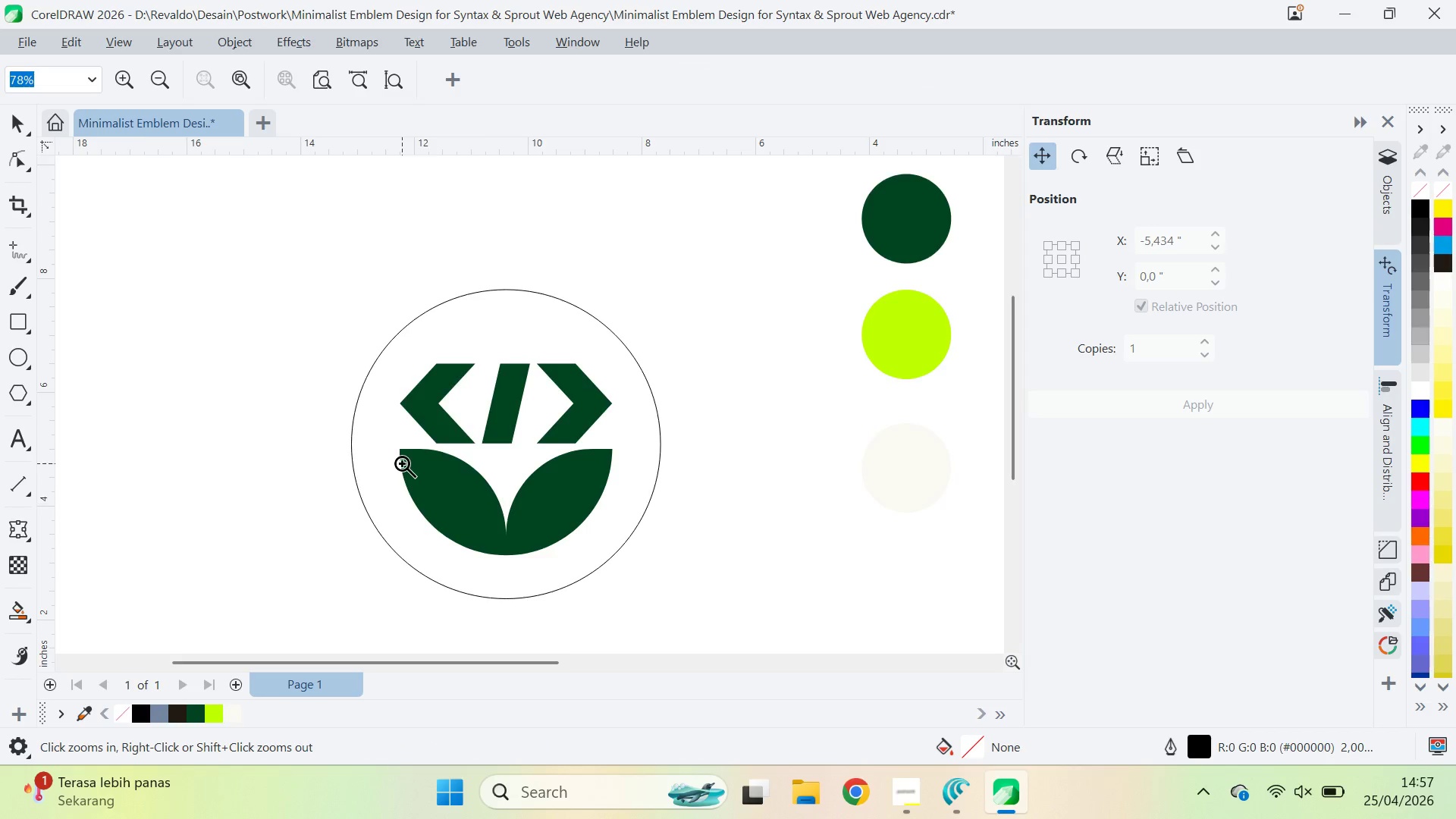 
type(qv)
 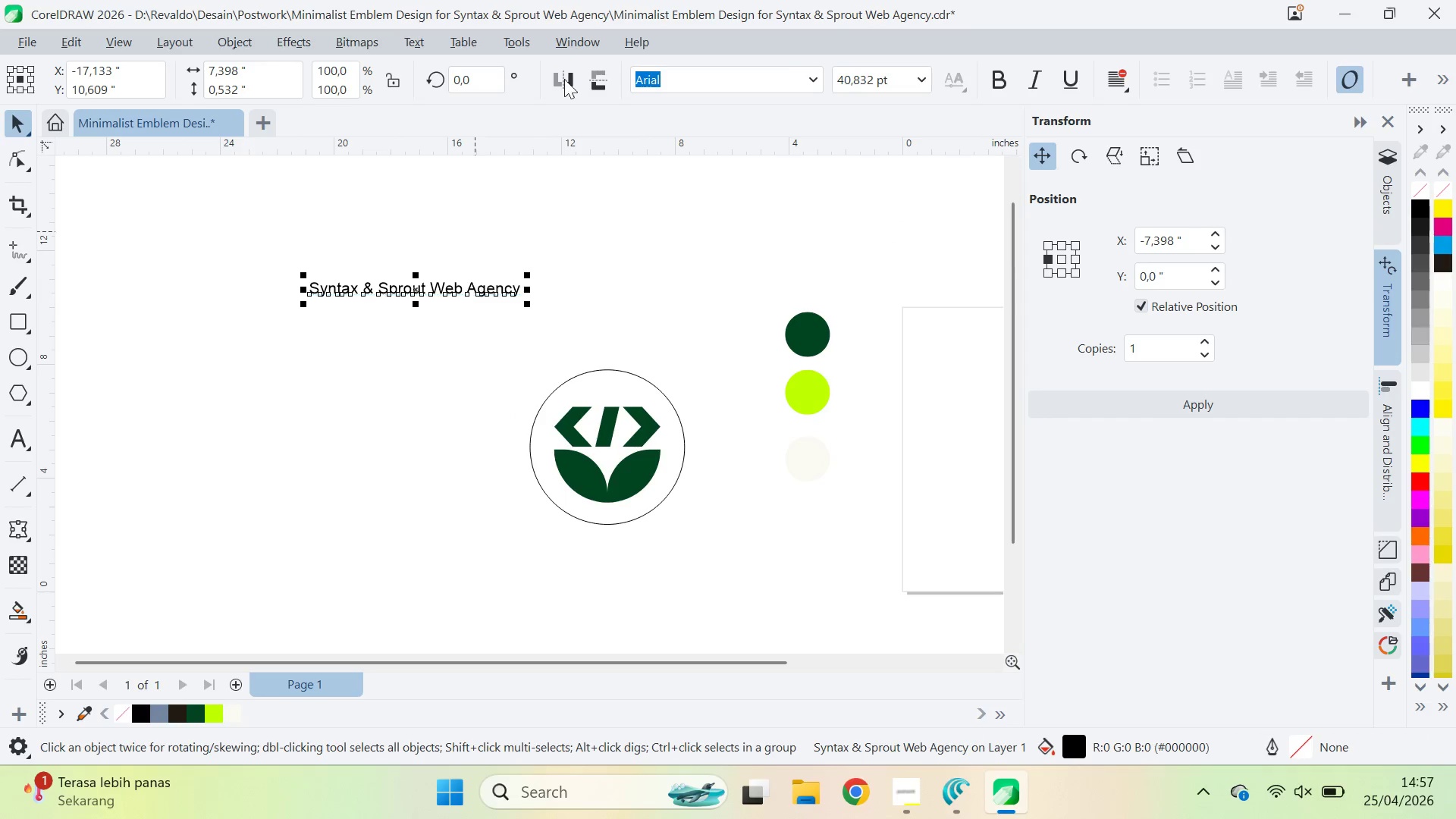 
left_click_drag(start_coordinate=[429, 440], to_coordinate=[519, 463])
 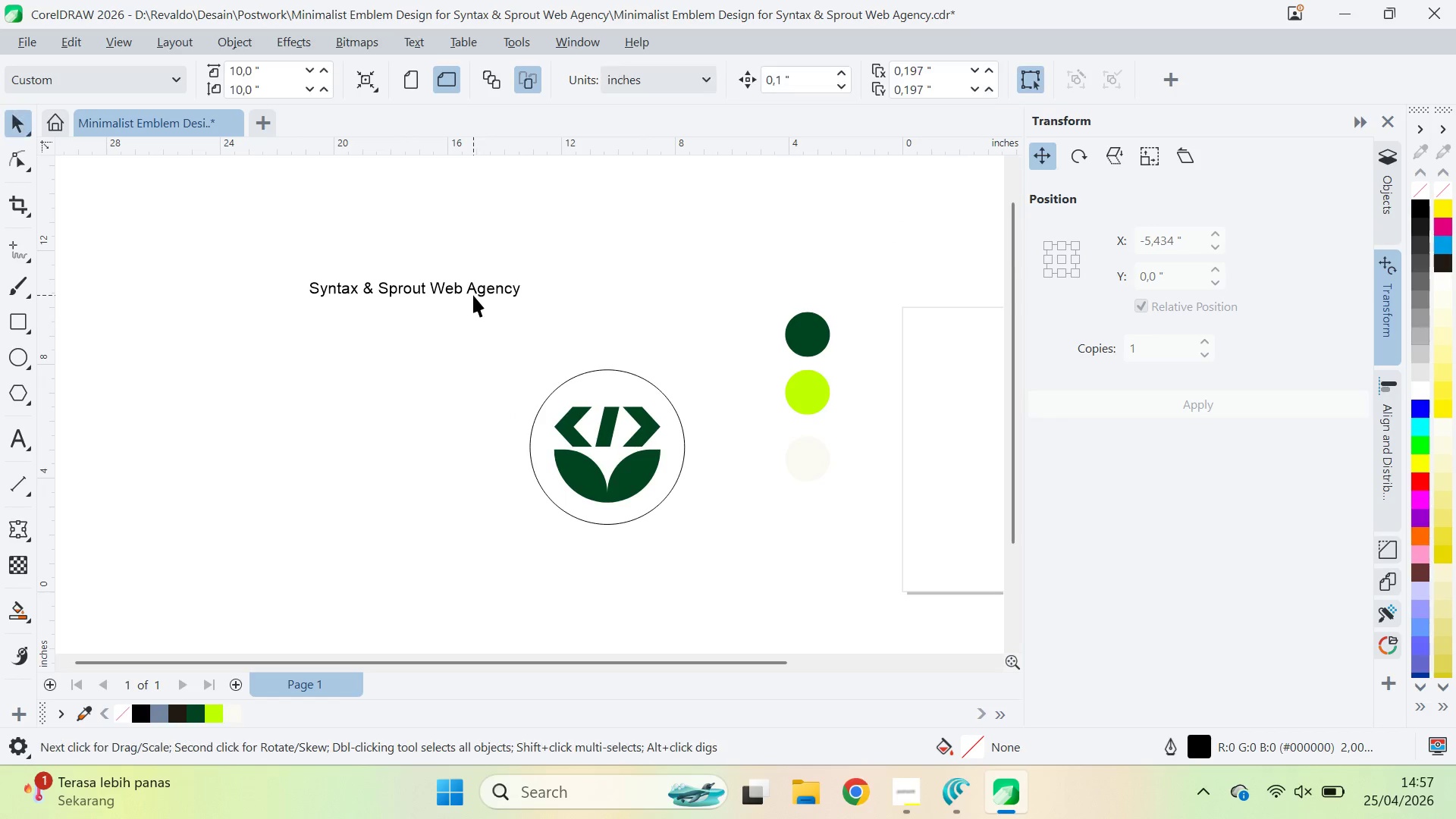 
left_click([473, 295])
 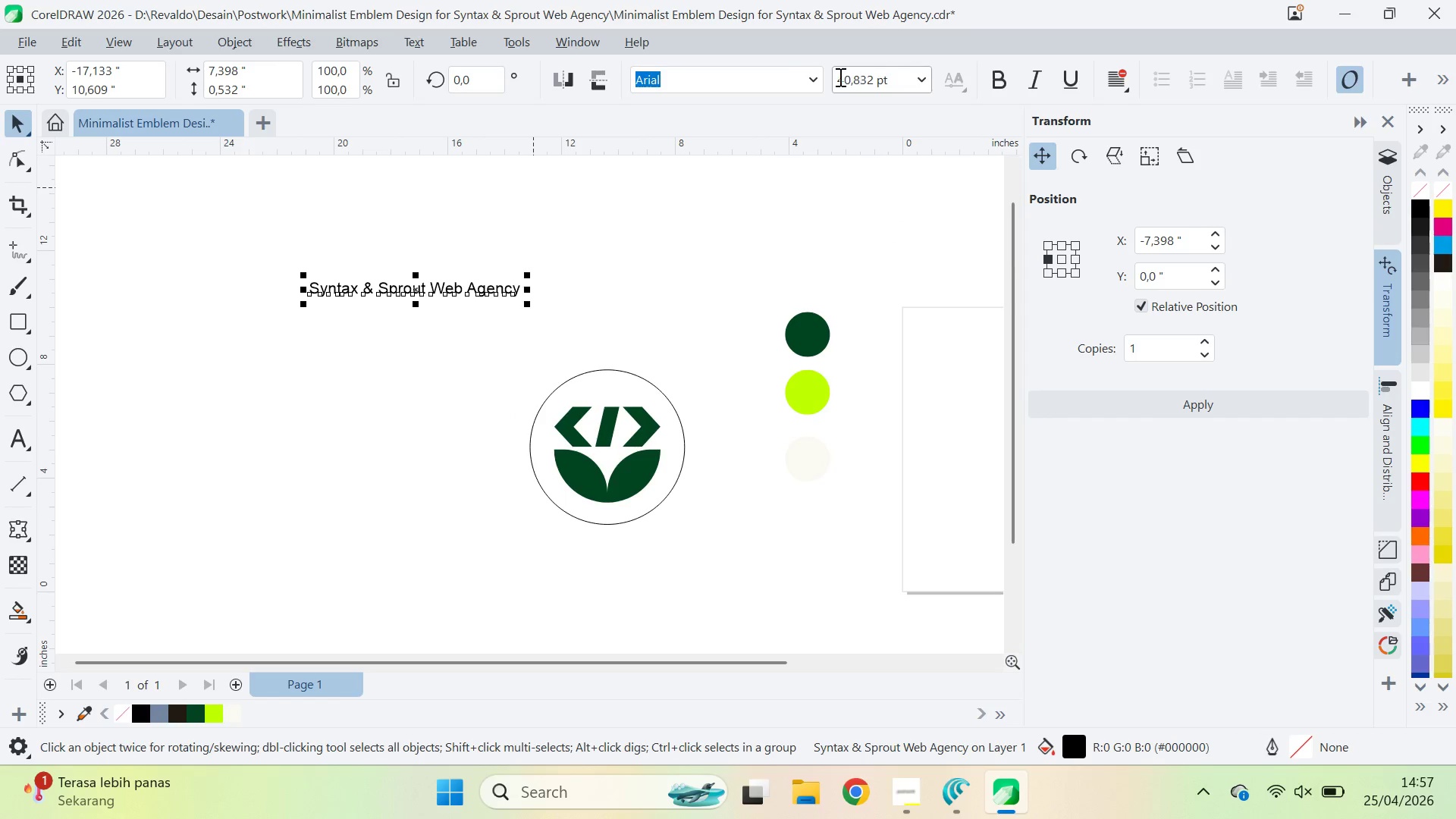 
left_click([810, 78])
 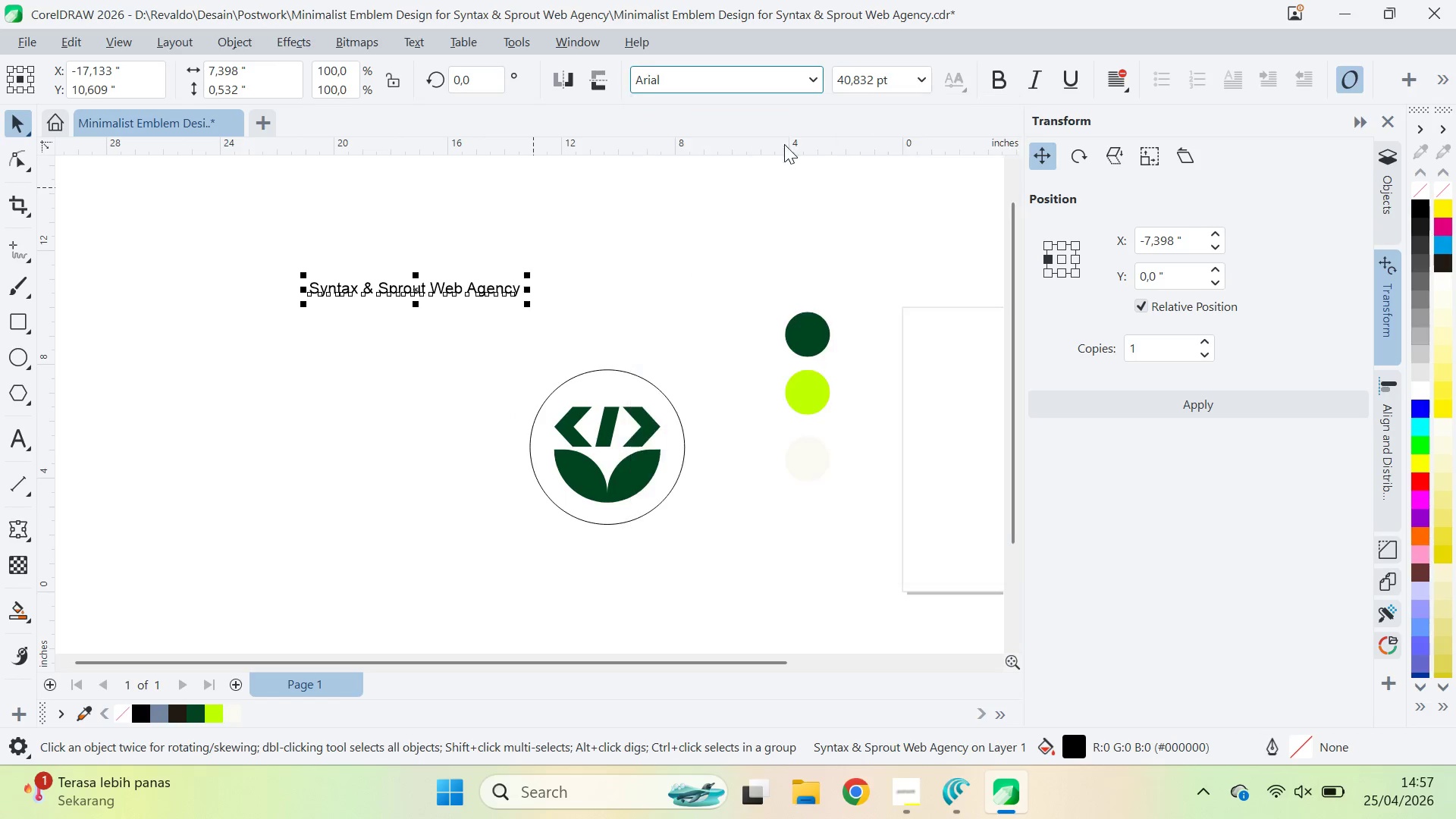 
double_click([607, 306])
 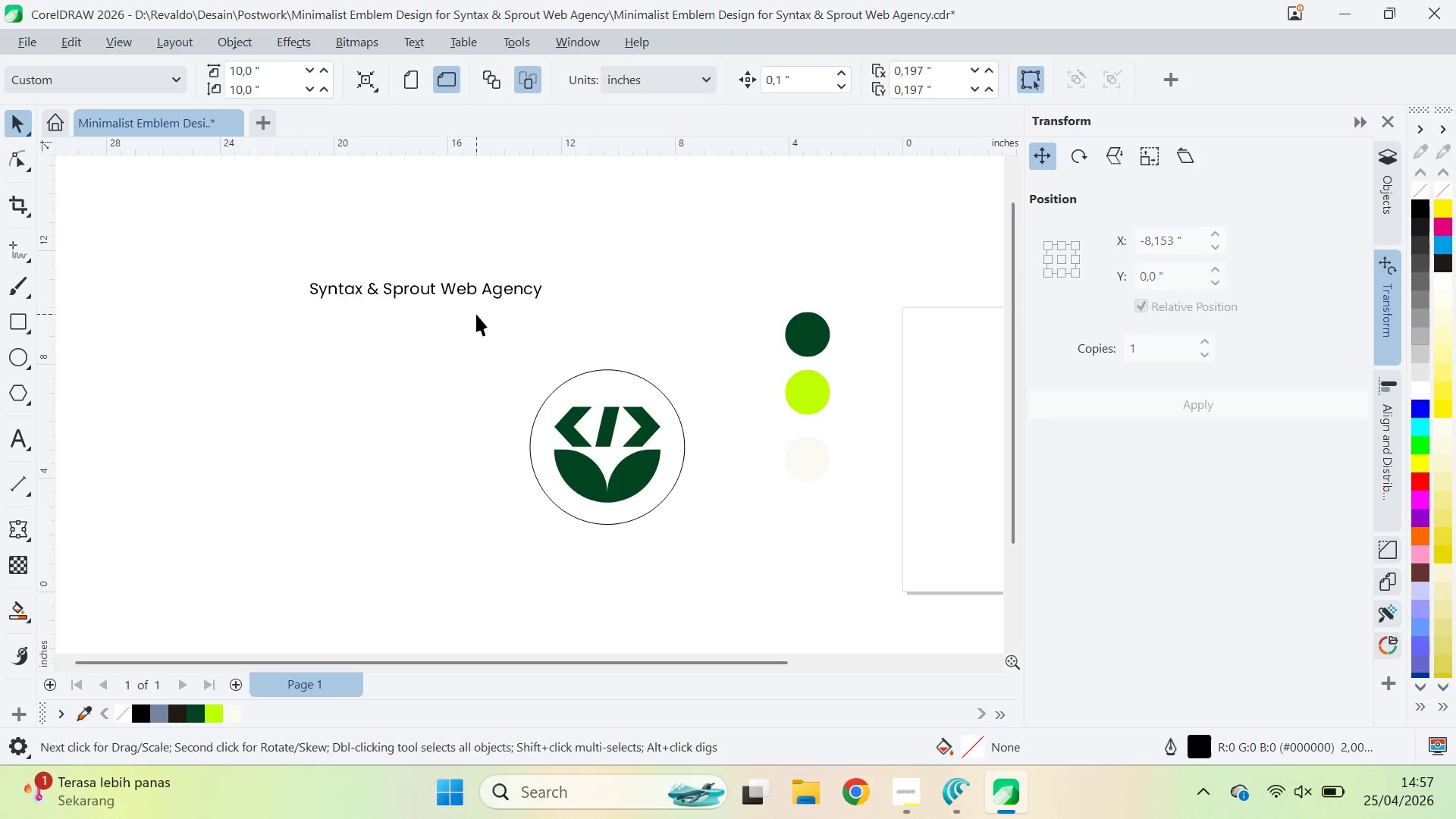 
triple_click([476, 314])
 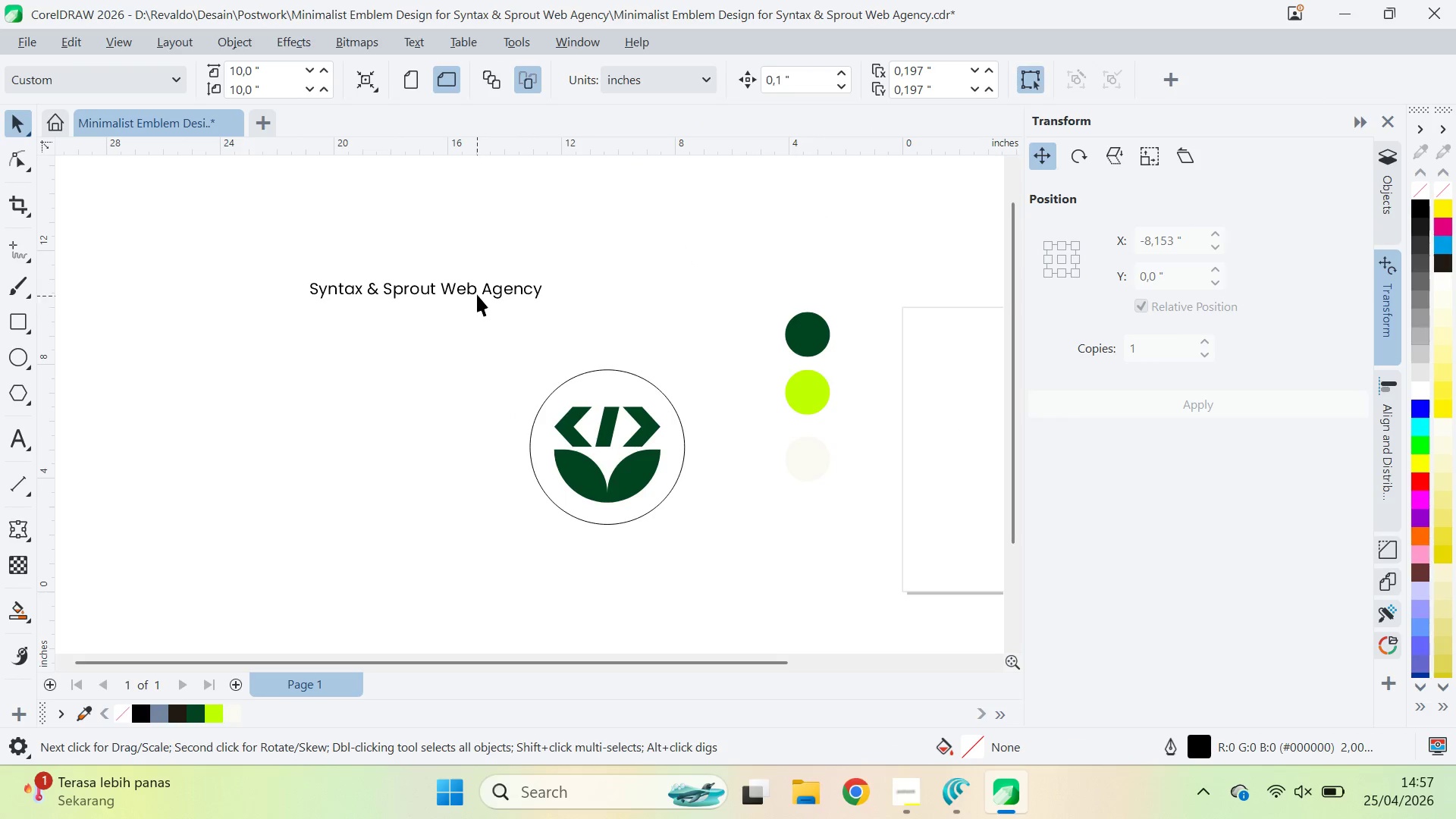 
triple_click([477, 293])
 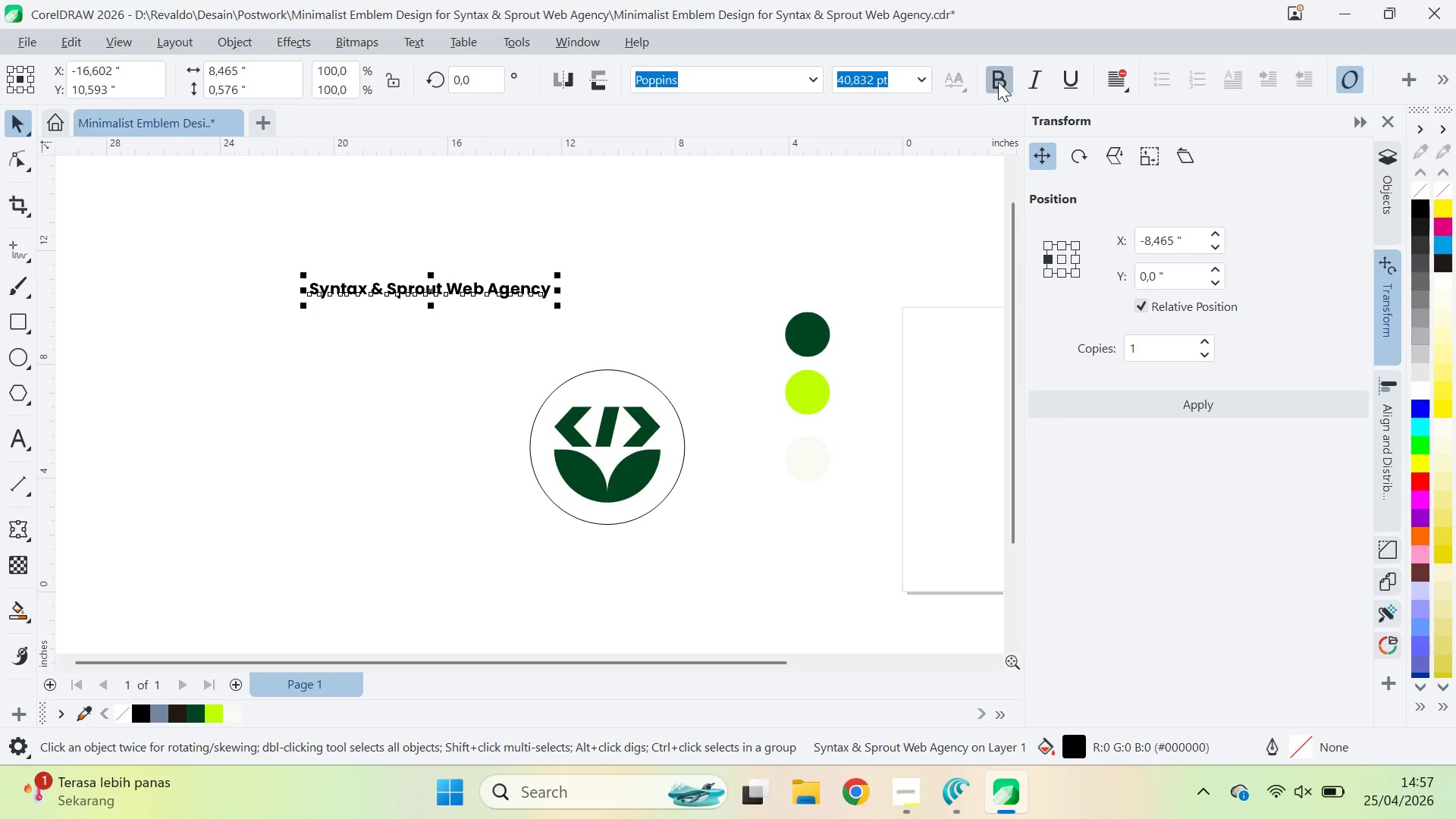 
left_click([675, 312])
 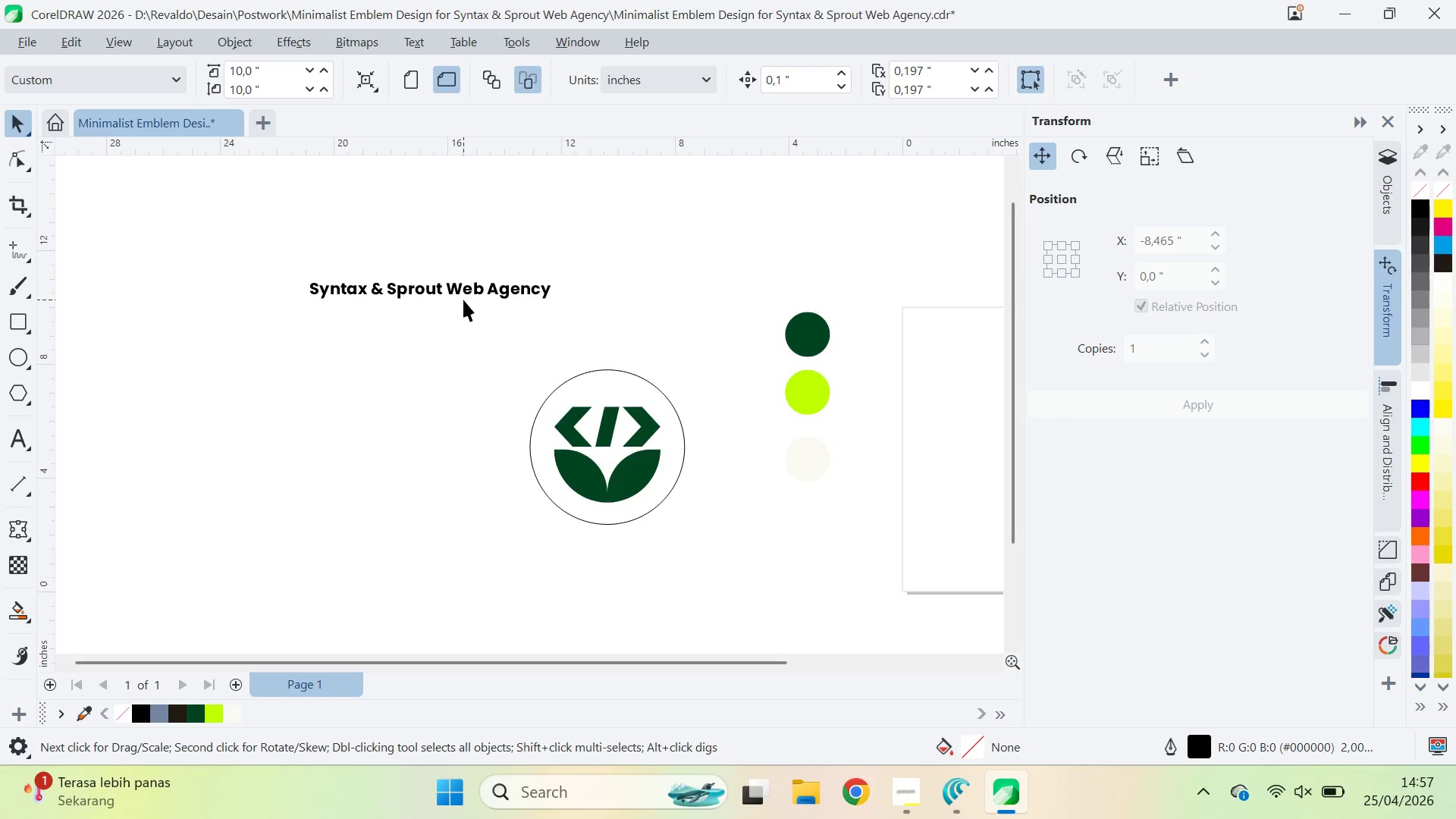 
double_click([469, 285])
 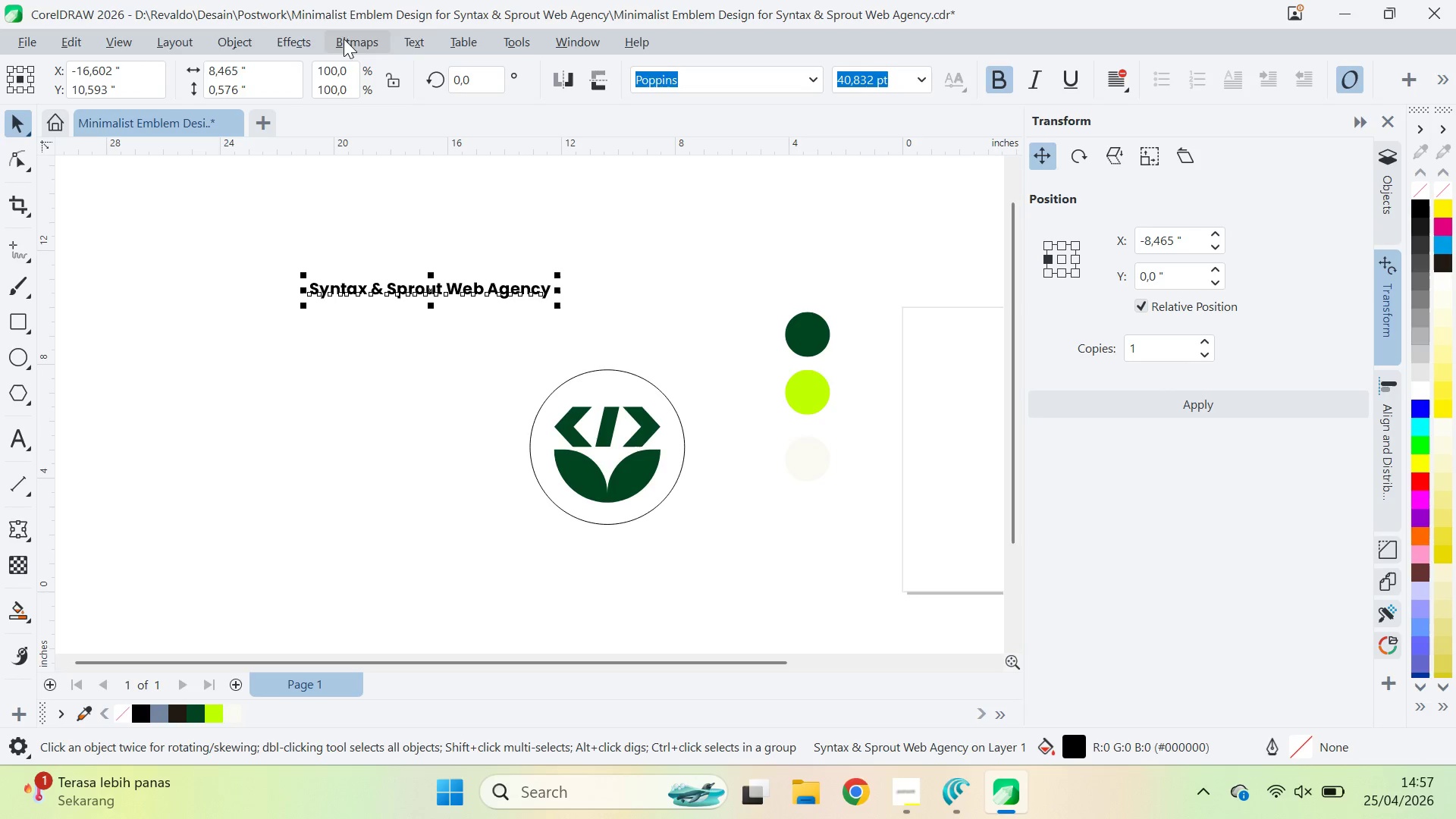 
left_click([418, 45])
 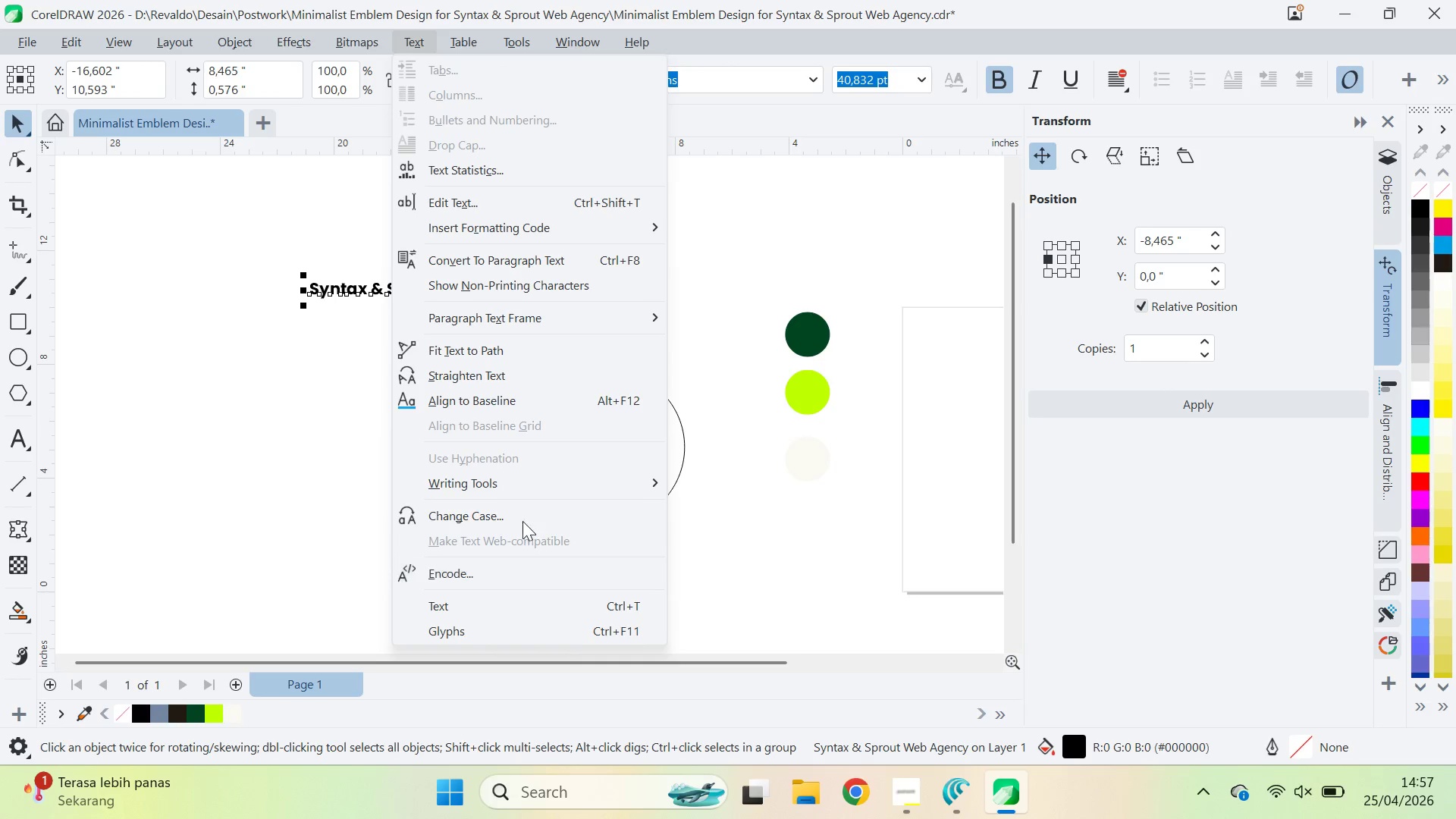 
left_click([523, 512])
 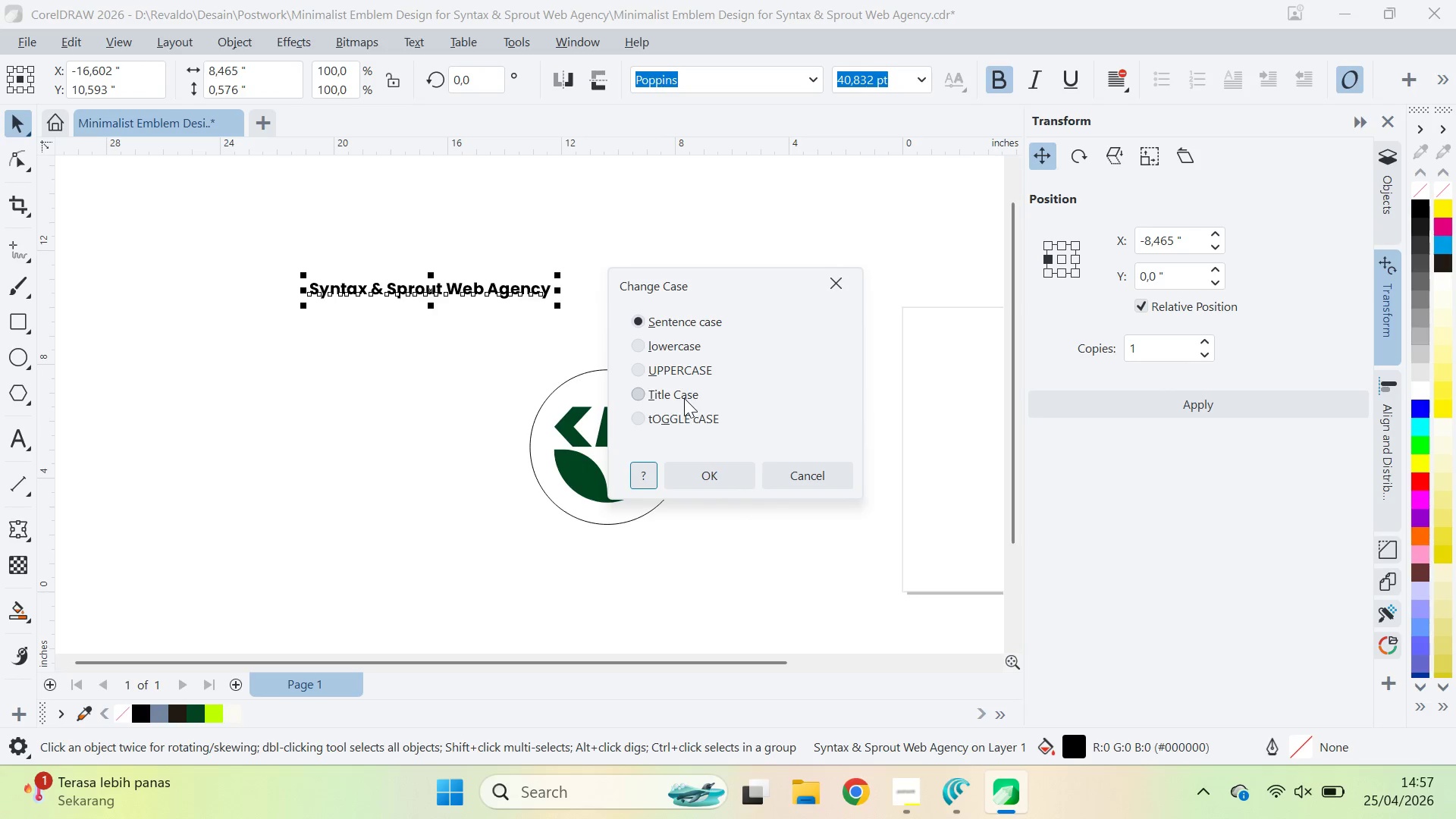 
left_click([689, 369])
 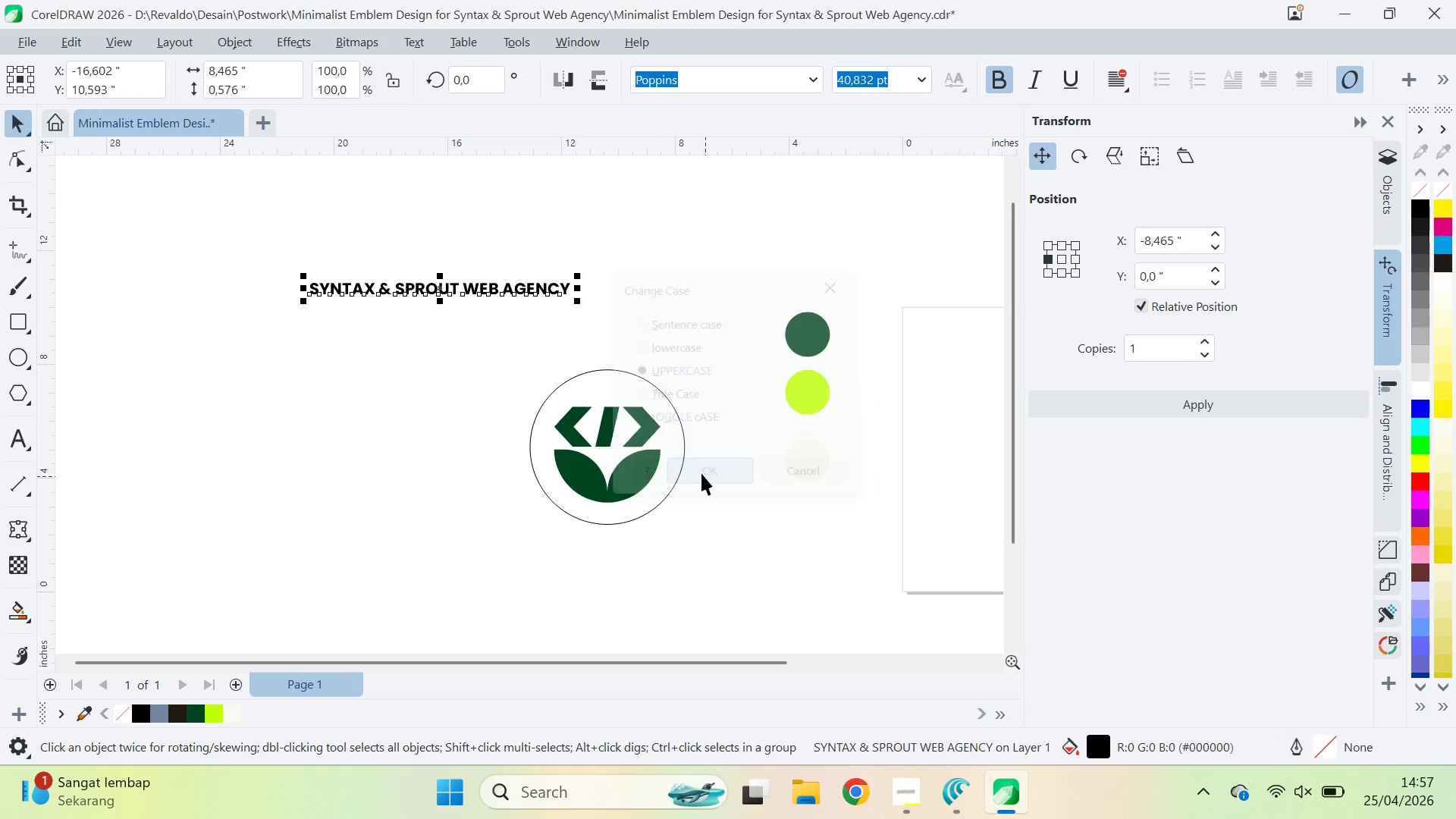 
triple_click([503, 375])
 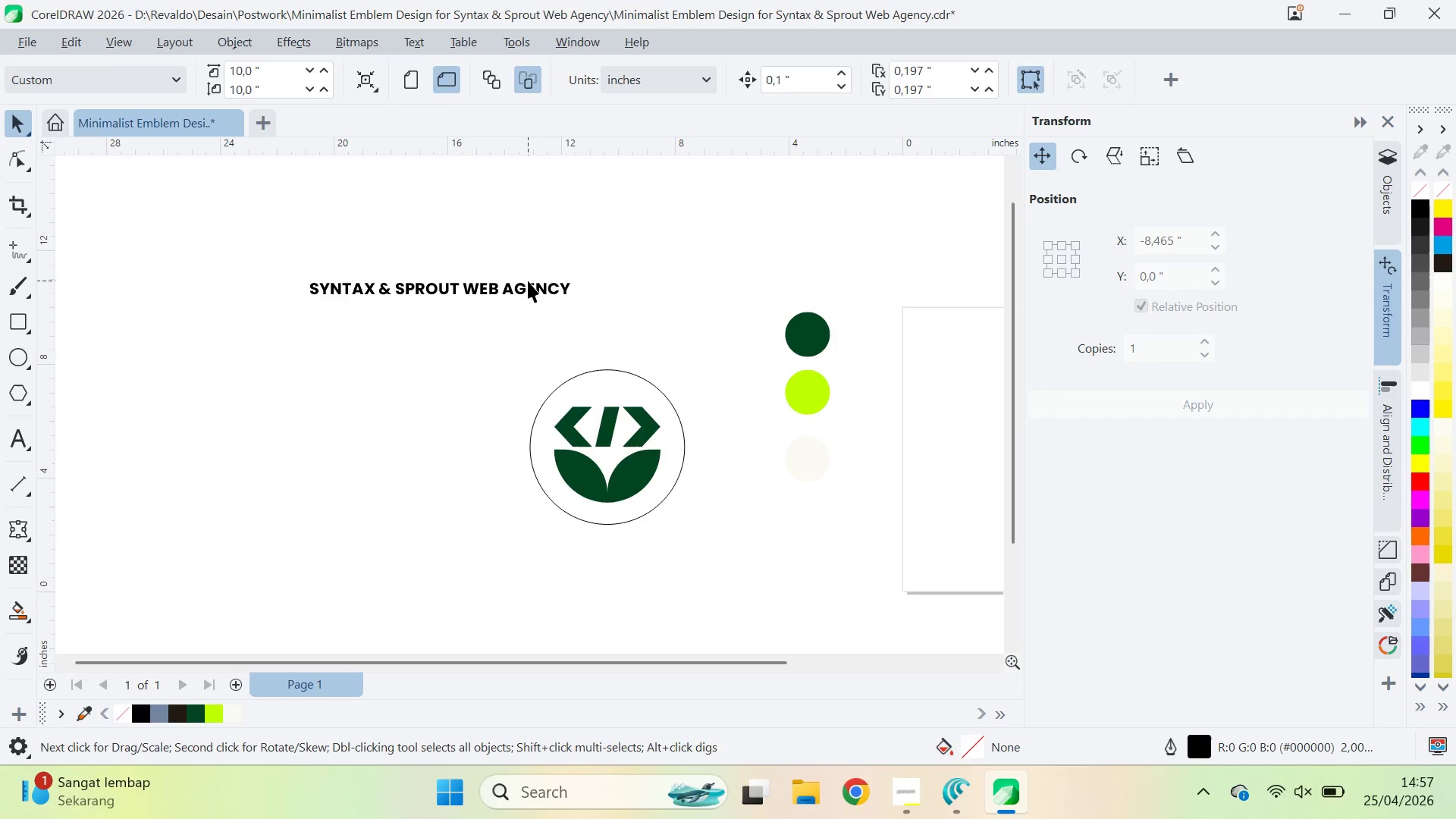 
triple_click([528, 281])
 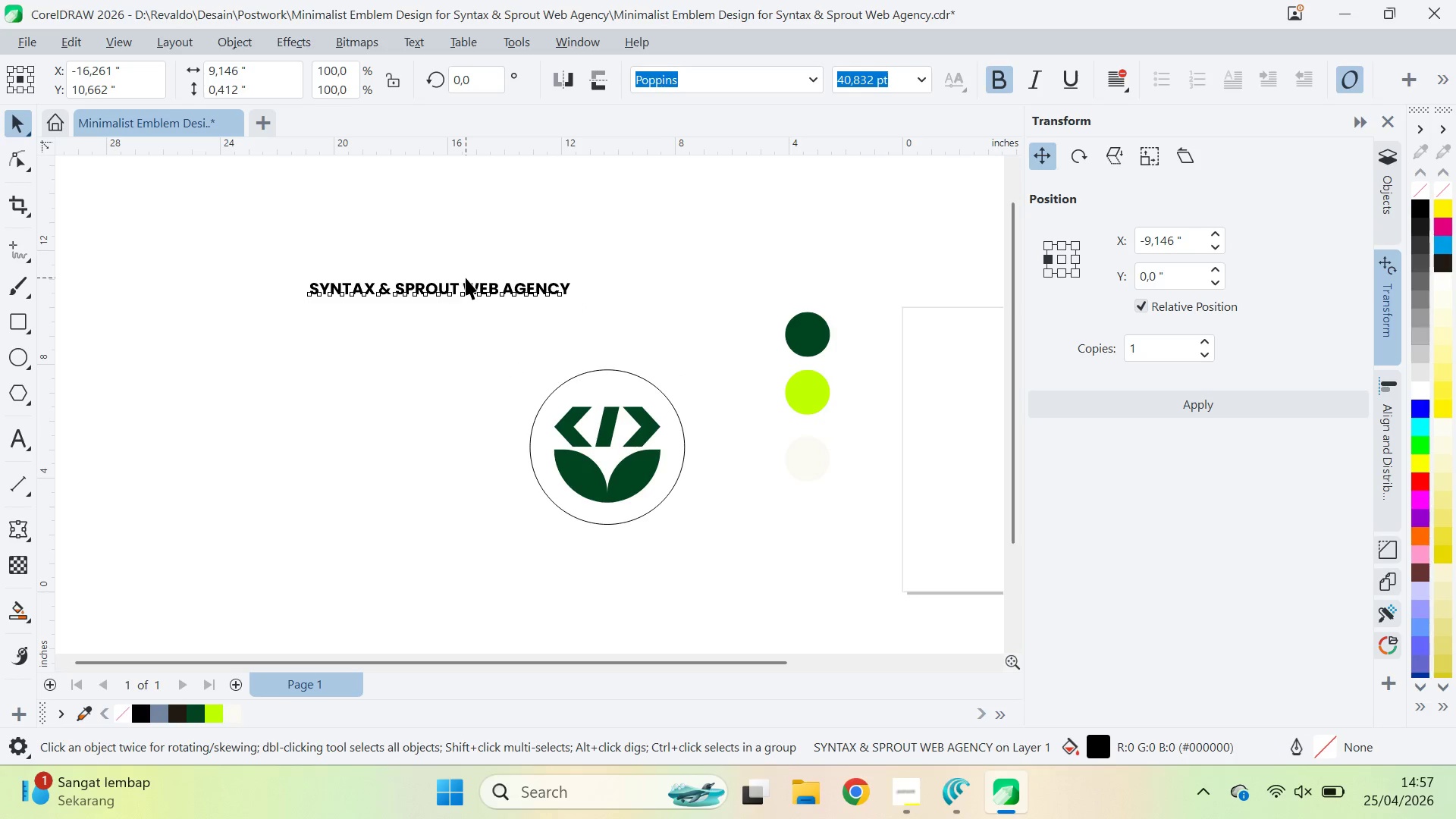 
double_click([465, 286])
 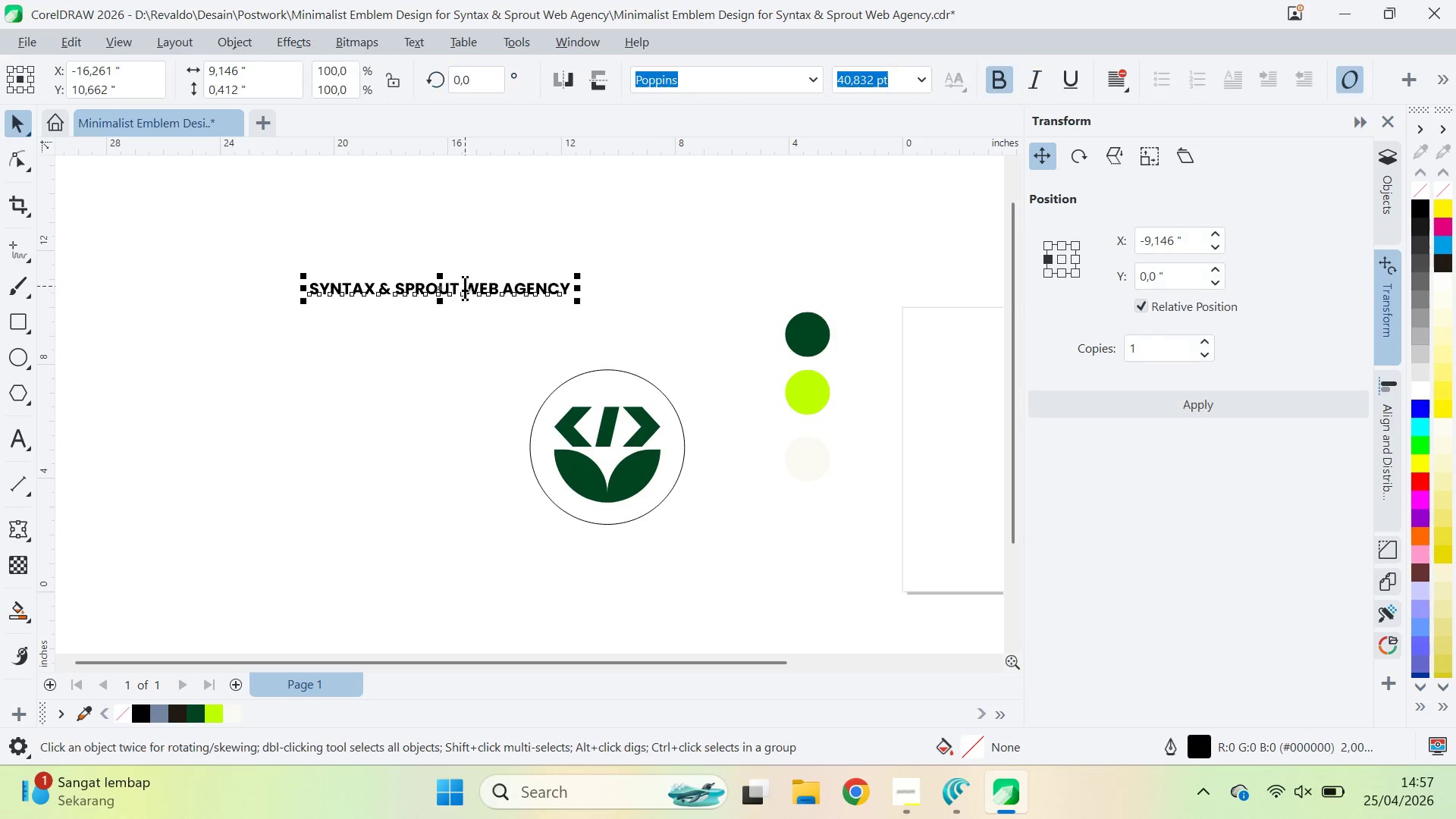 
triple_click([465, 286])
 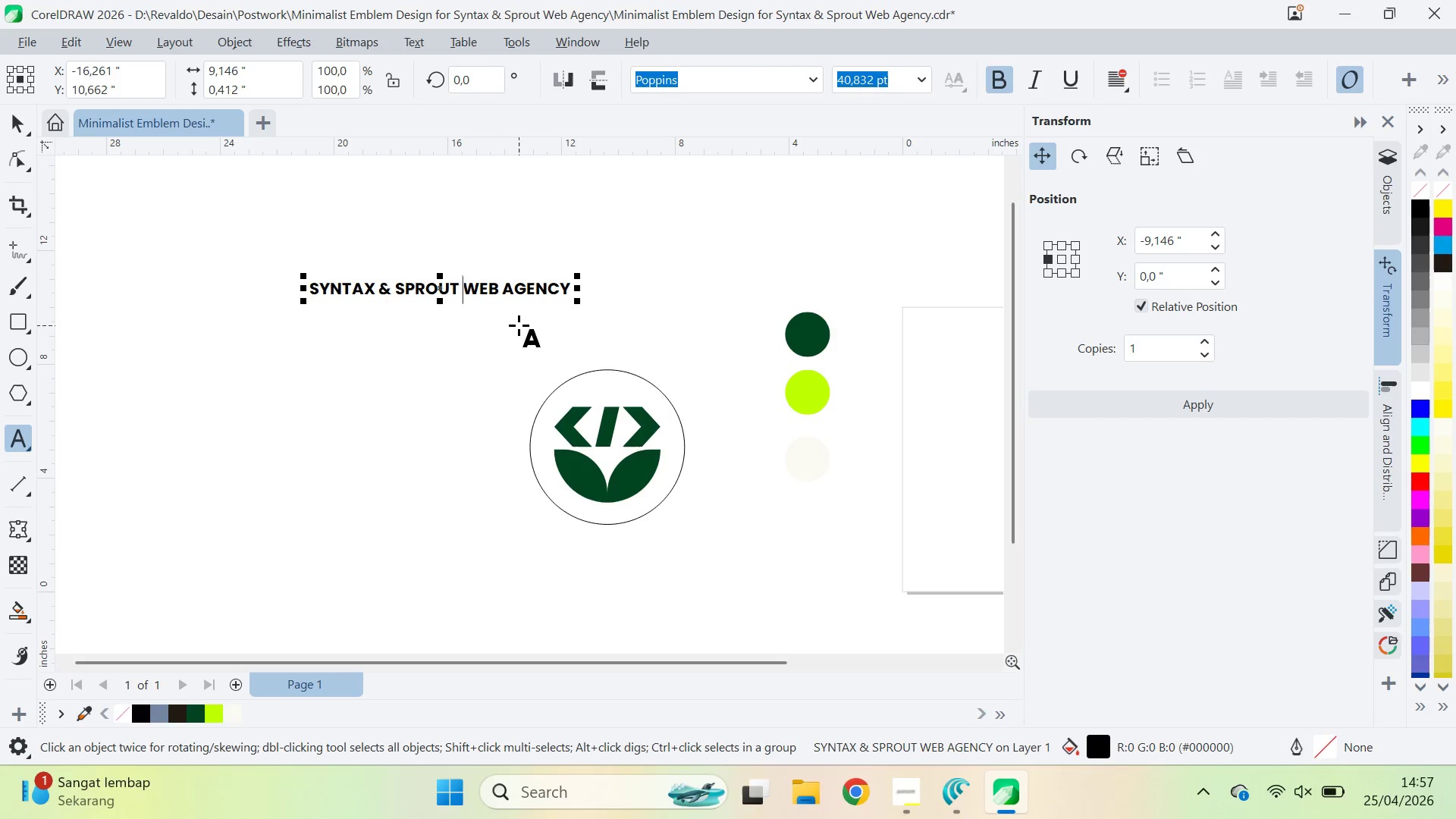 
key(Enter)
 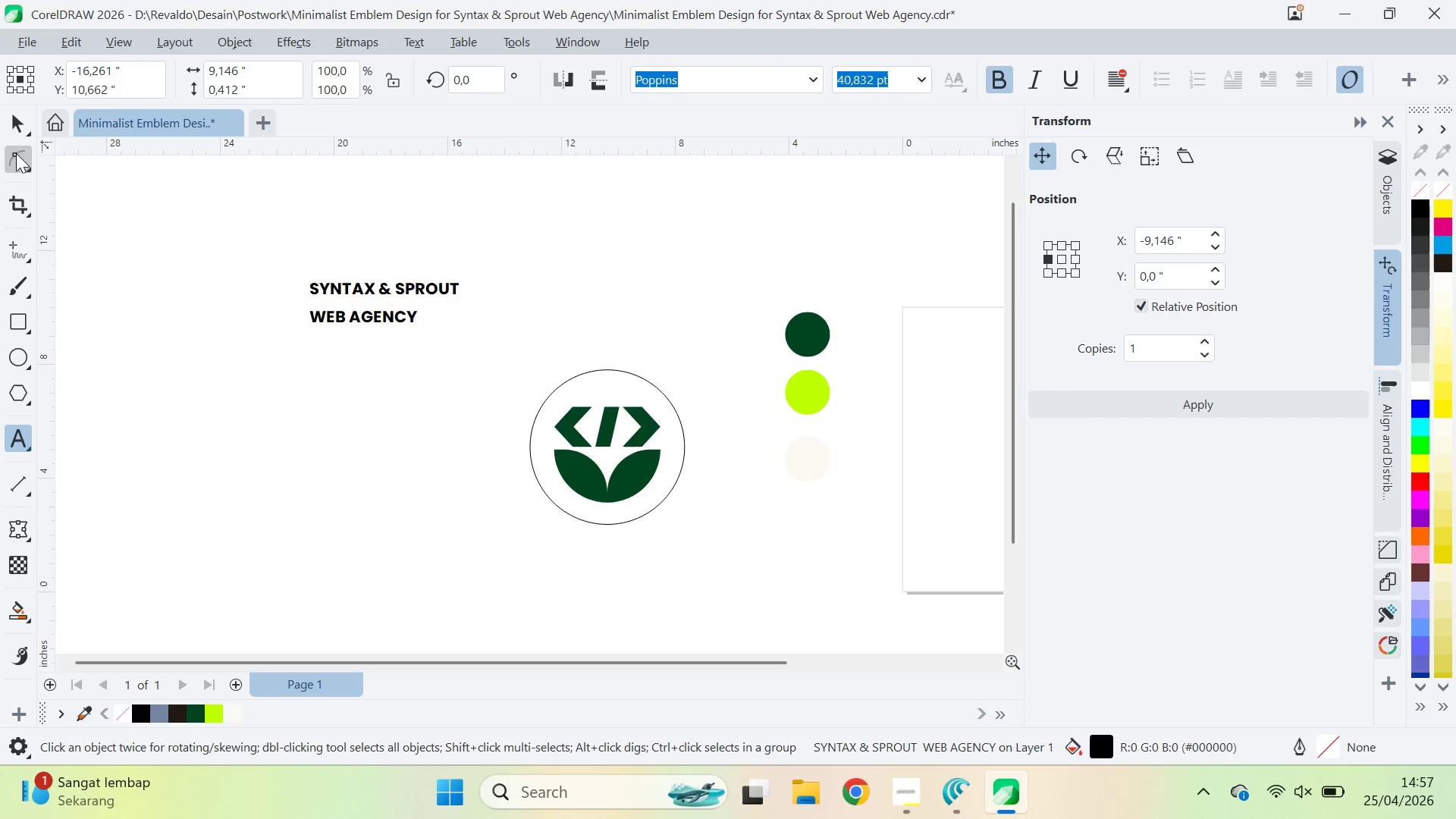 
left_click([13, 122])
 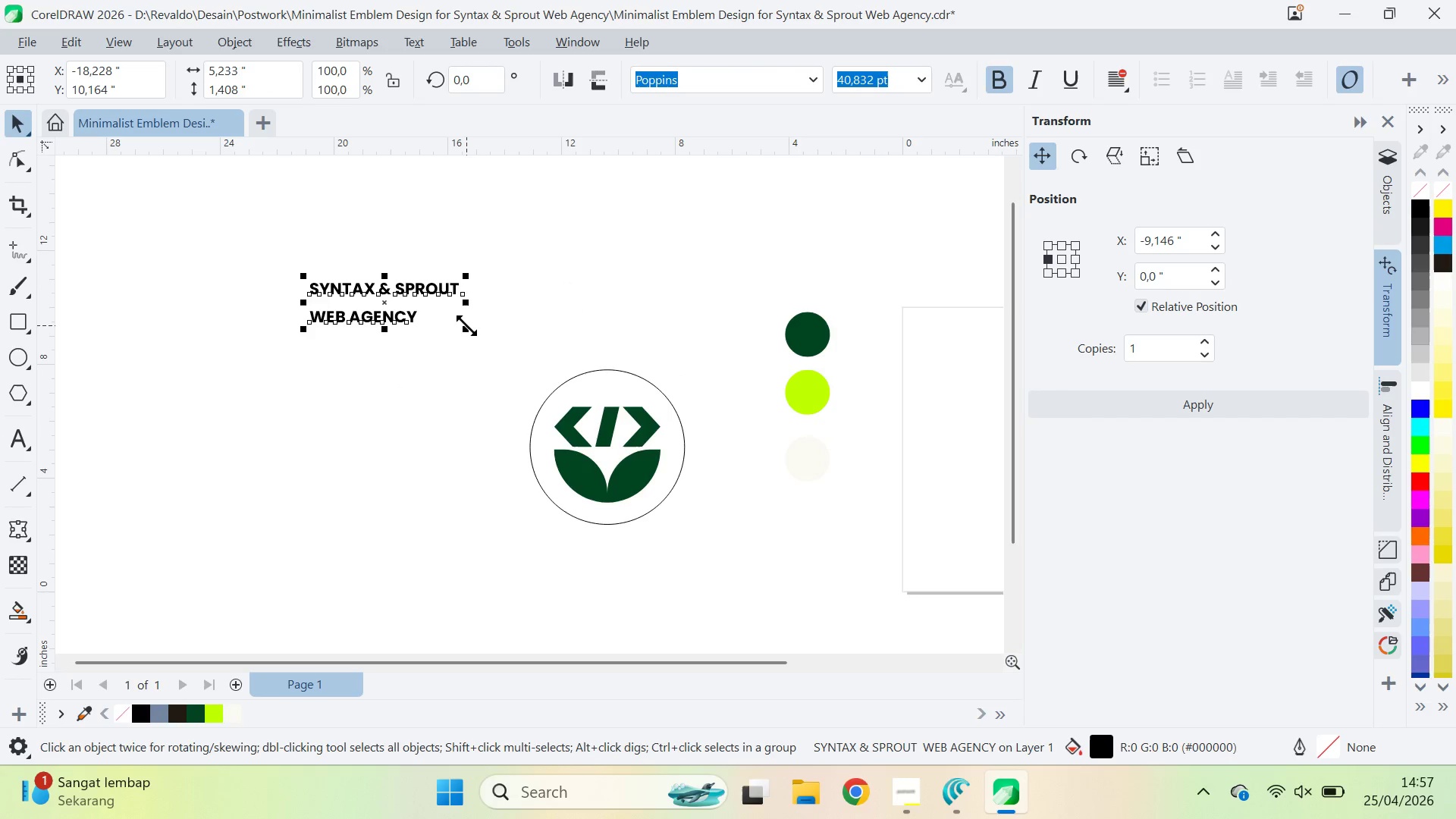 
left_click_drag(start_coordinate=[467, 325], to_coordinate=[568, 392])
 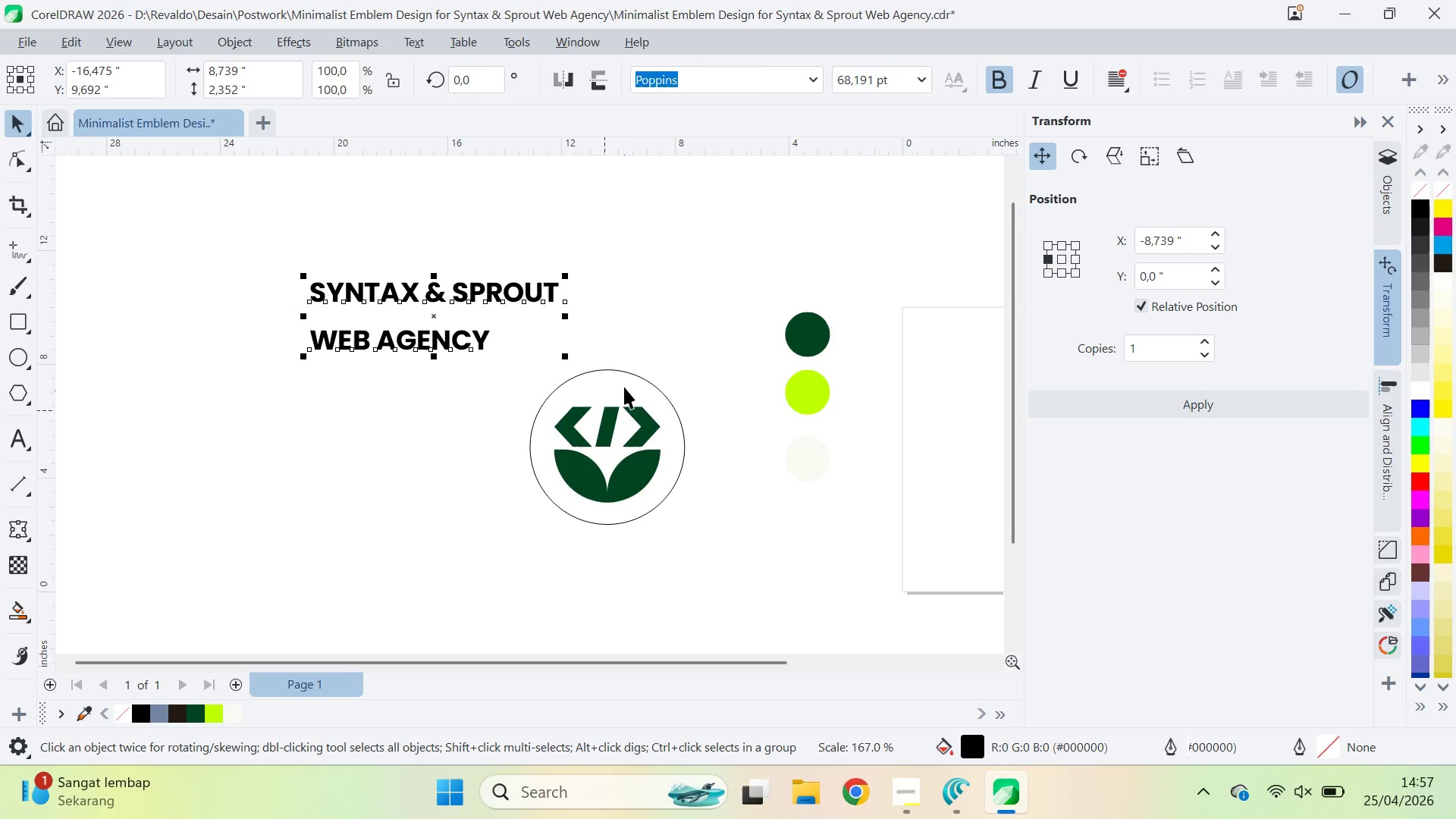 
left_click([625, 384])
 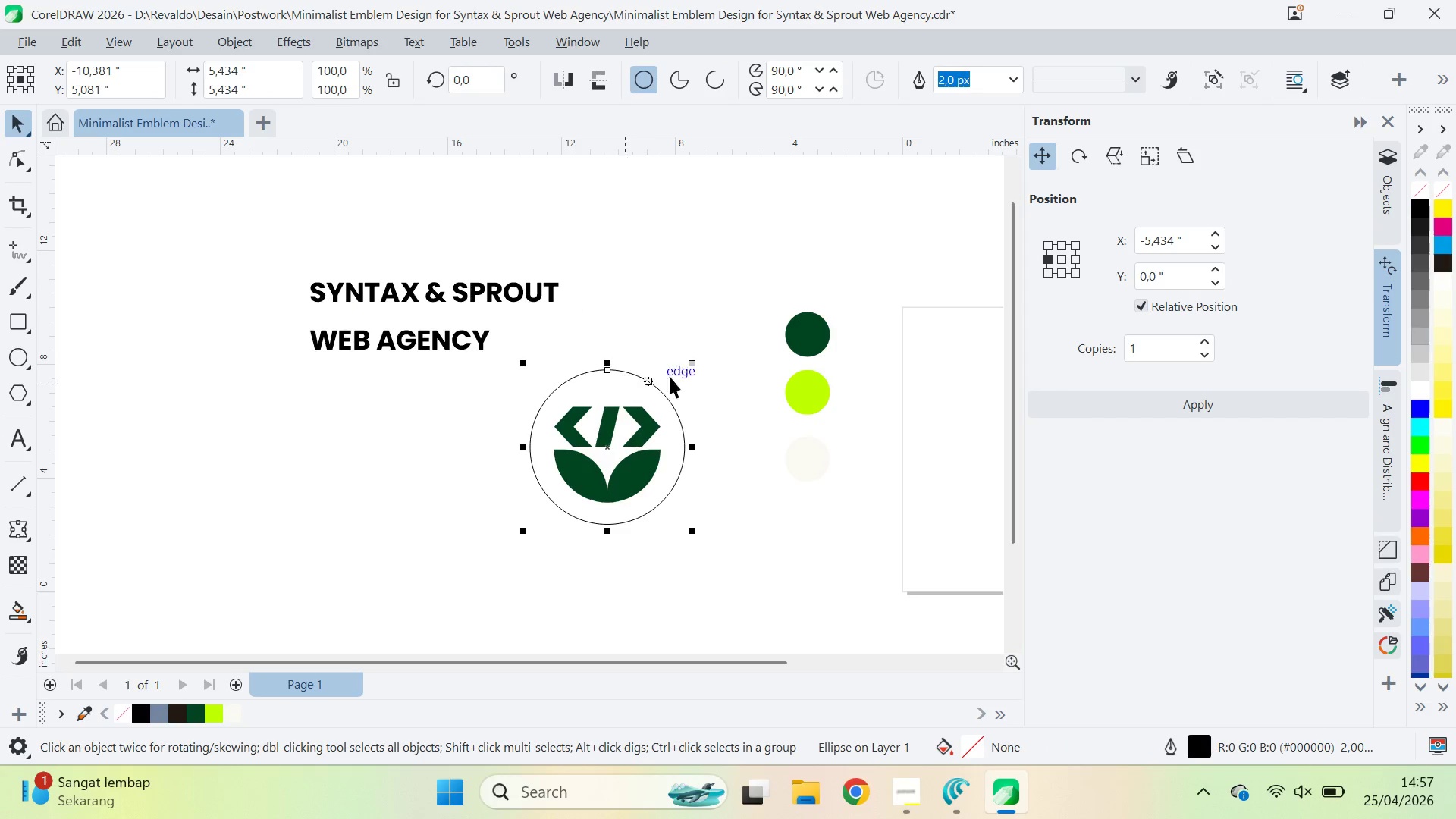 
hold_key(key=ShiftLeft, duration=2.39)
left_click_drag(start_coordinate=[689, 354], to_coordinate=[708, 365])
 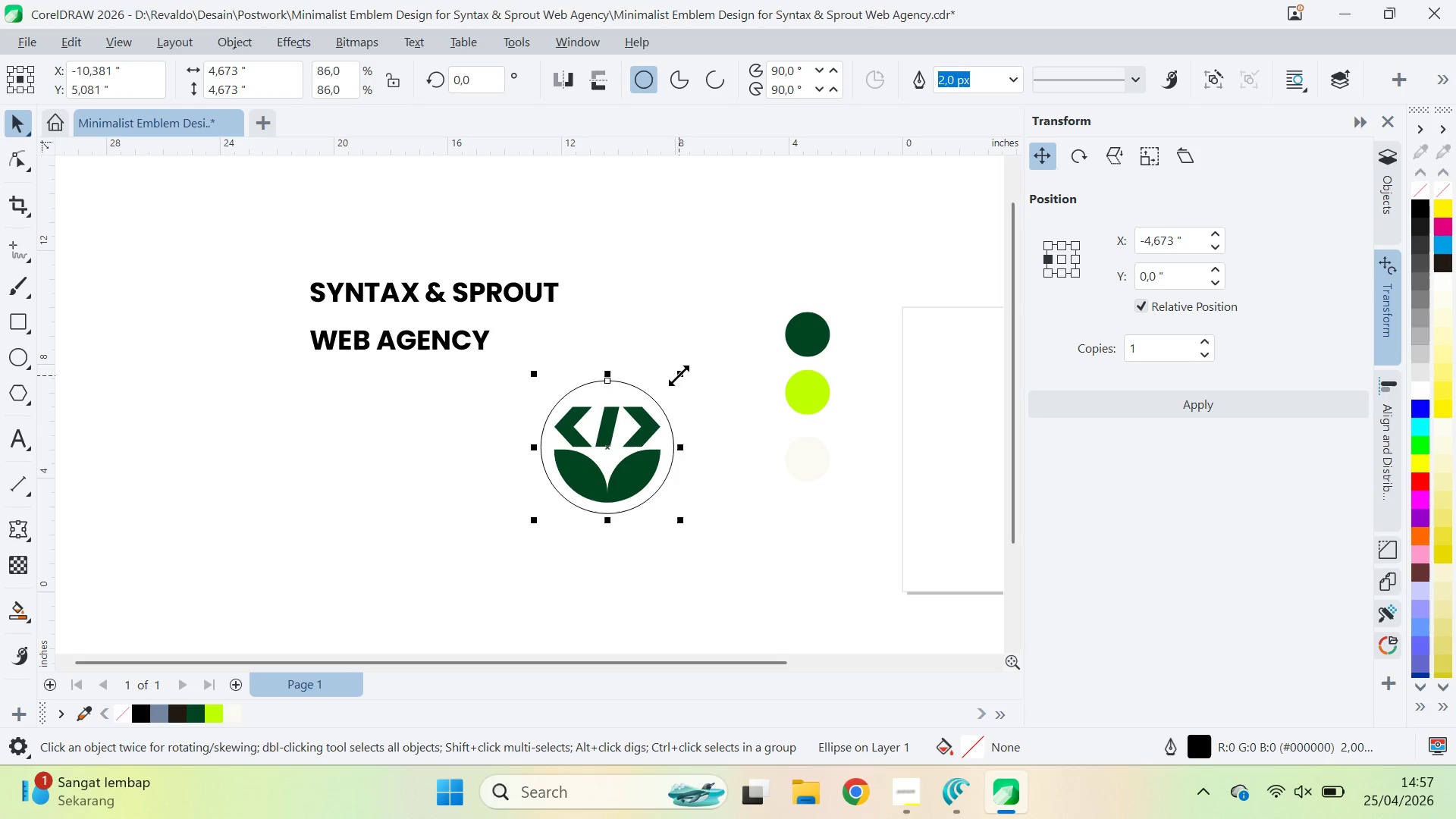 
hold_key(key=ShiftLeft, duration=0.77)
 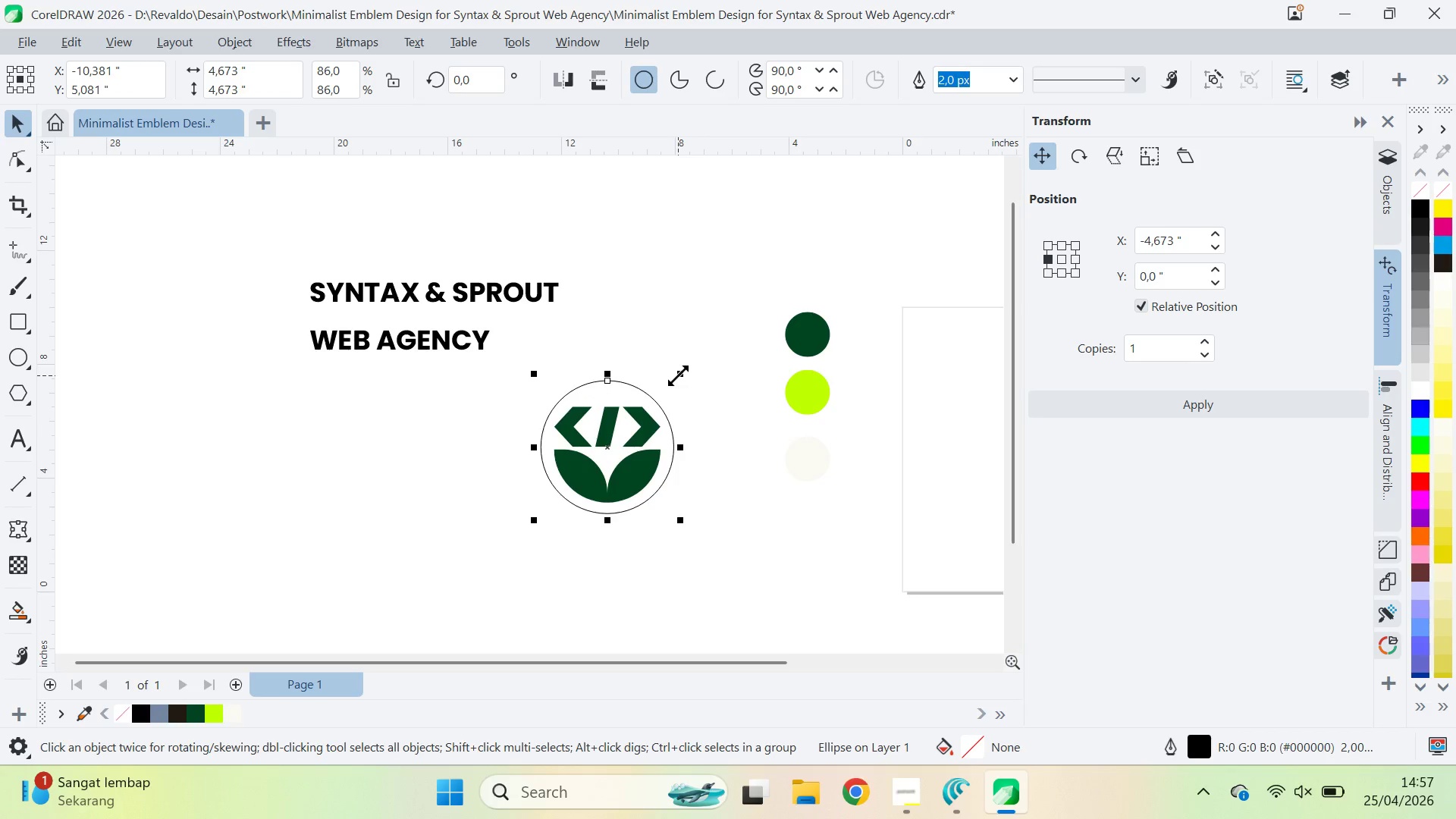 
key(Shift+ShiftLeft)
 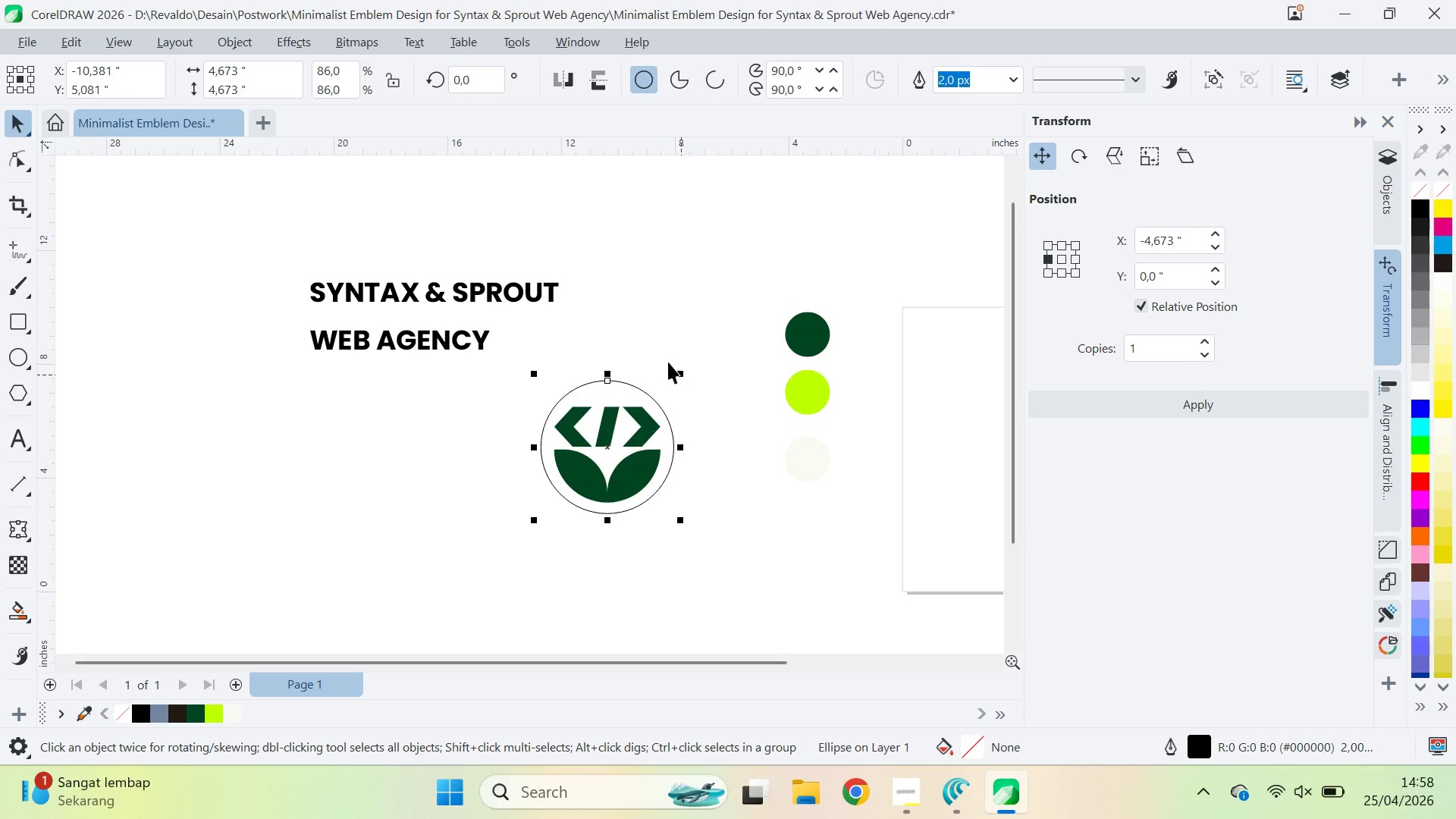 
left_click([530, 307])
 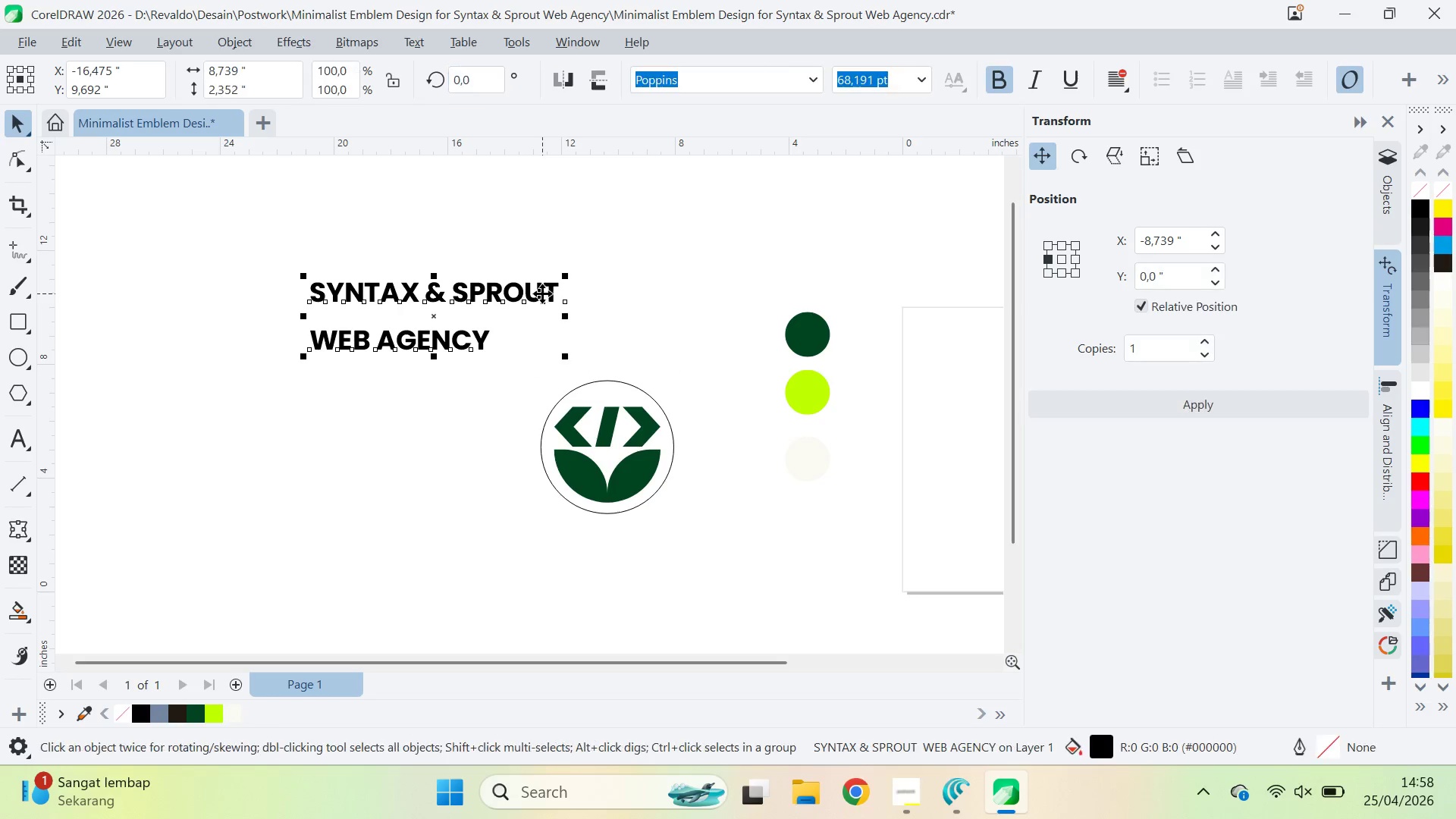 
key(Control+K)
 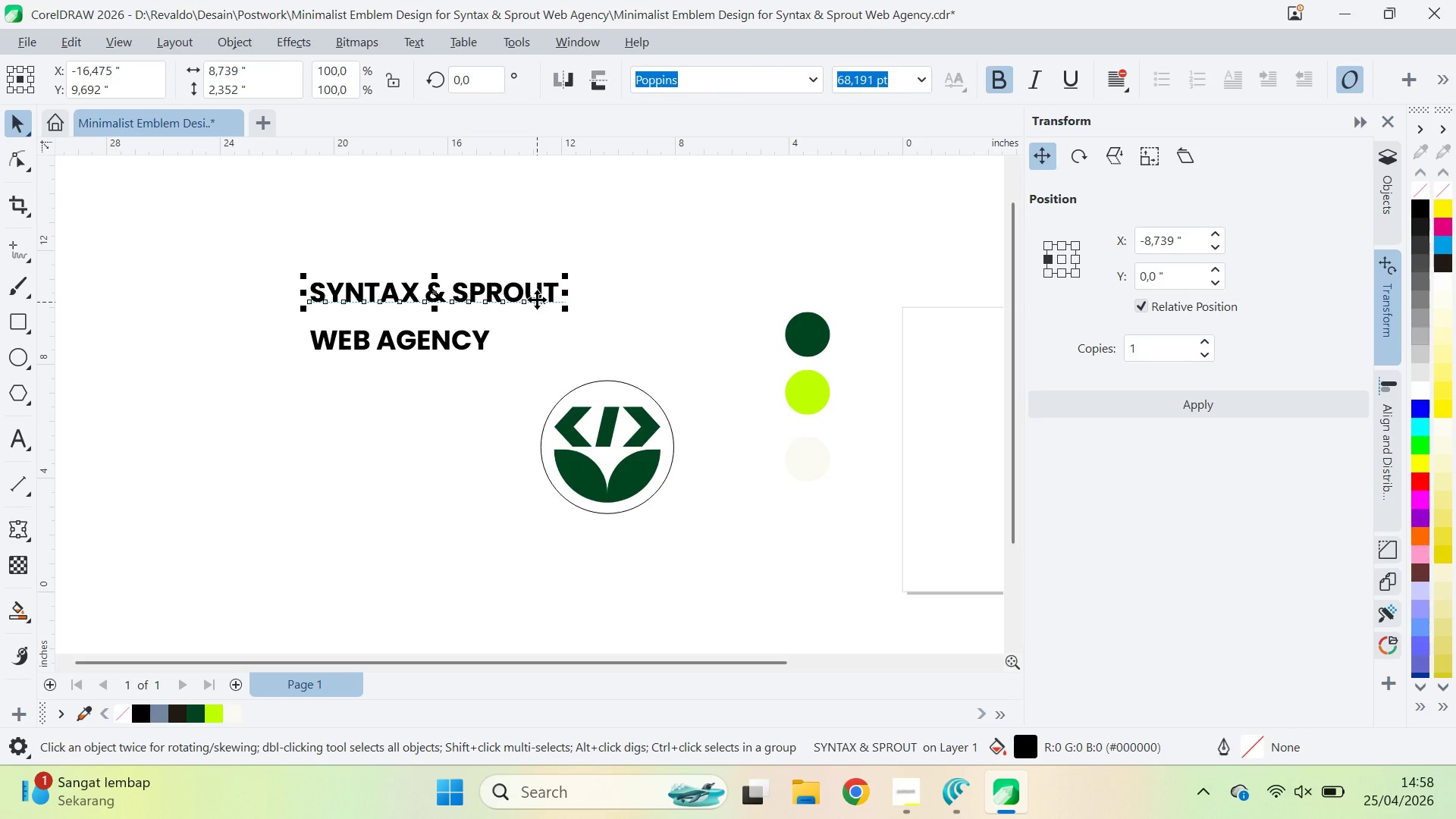 
hold_key(key=ShiftLeft, duration=0.64)
left_click([483, 347])
 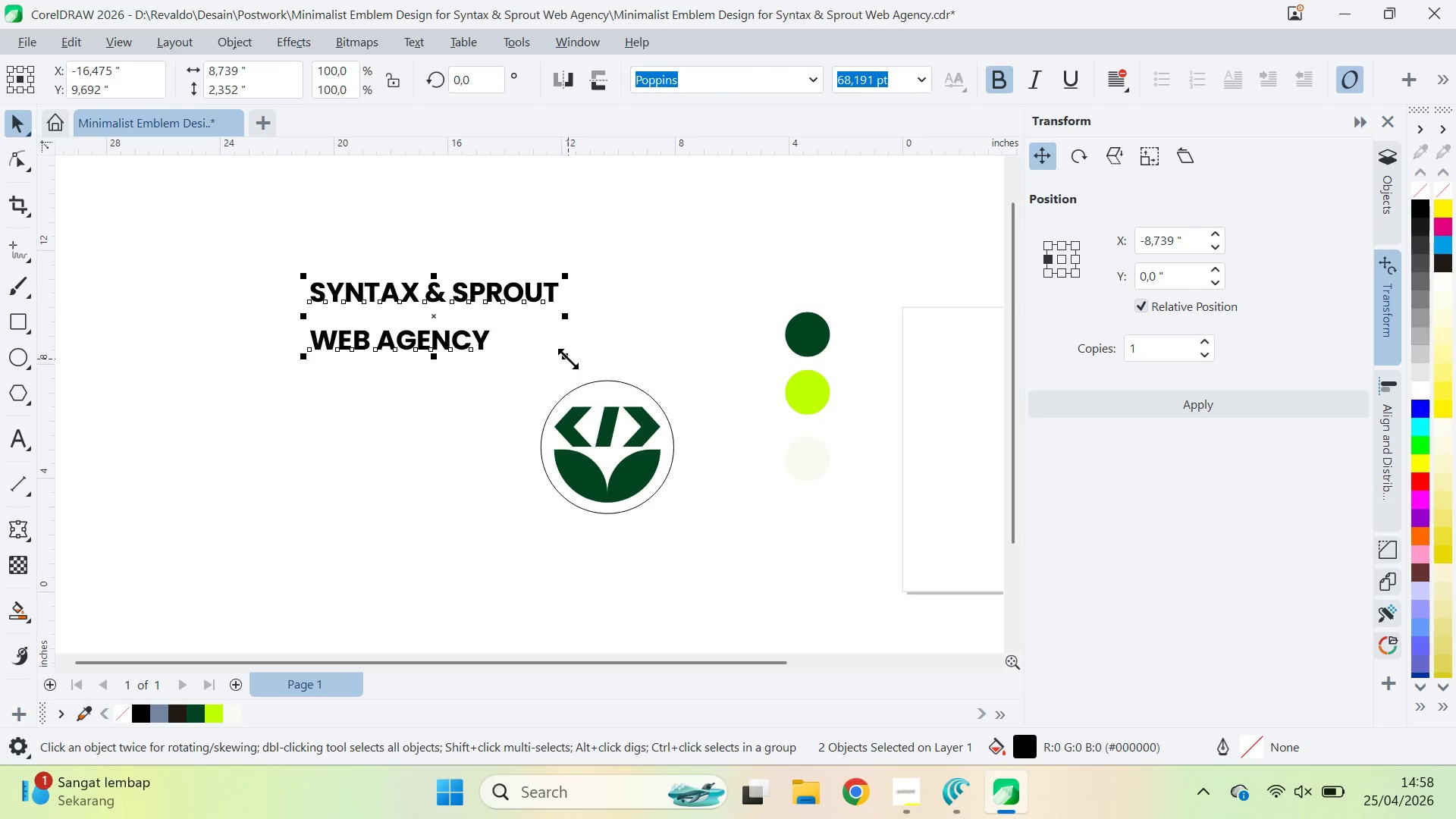 
left_click_drag(start_coordinate=[568, 359], to_coordinate=[581, 381])
 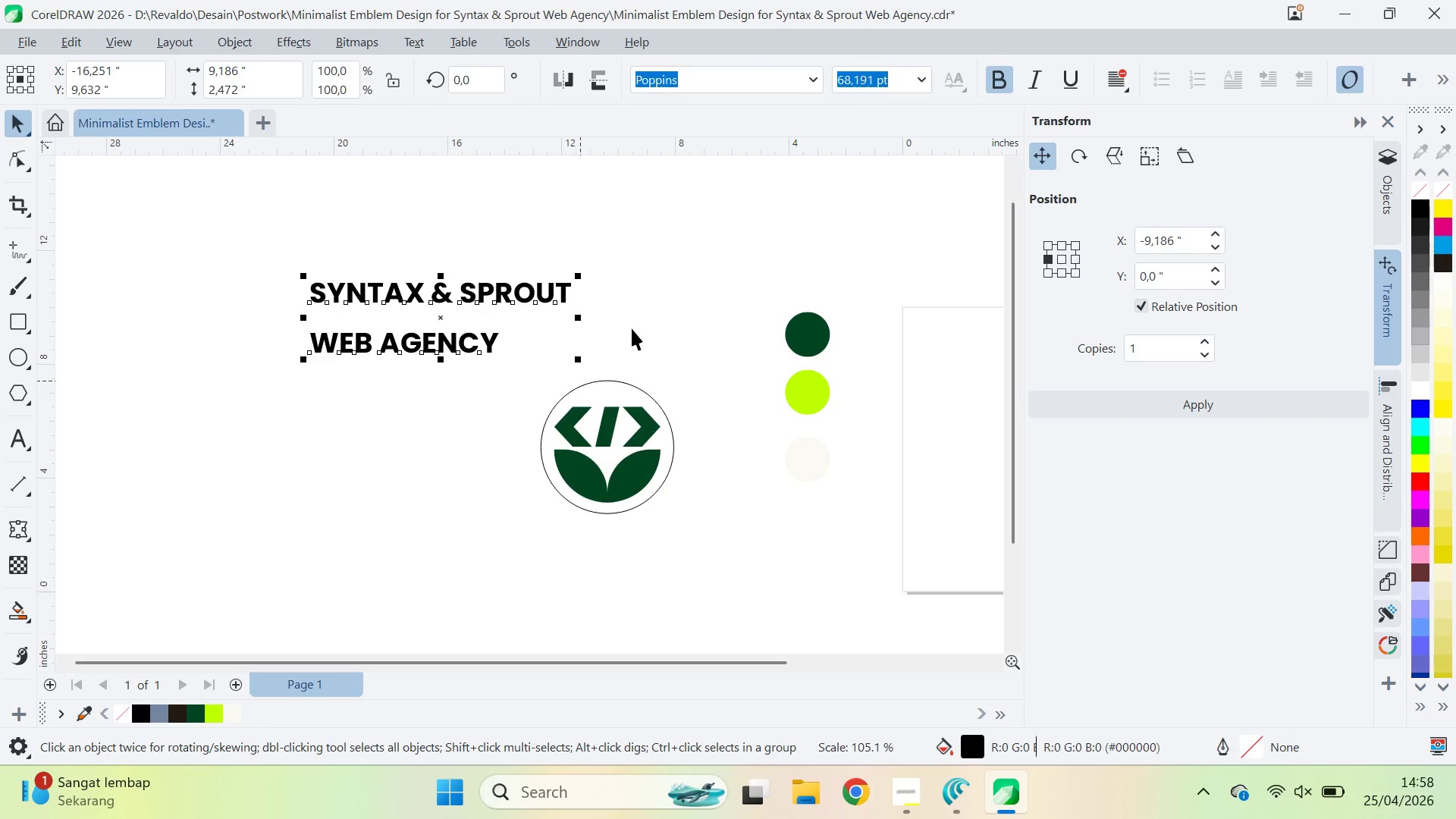 
left_click([633, 327])
 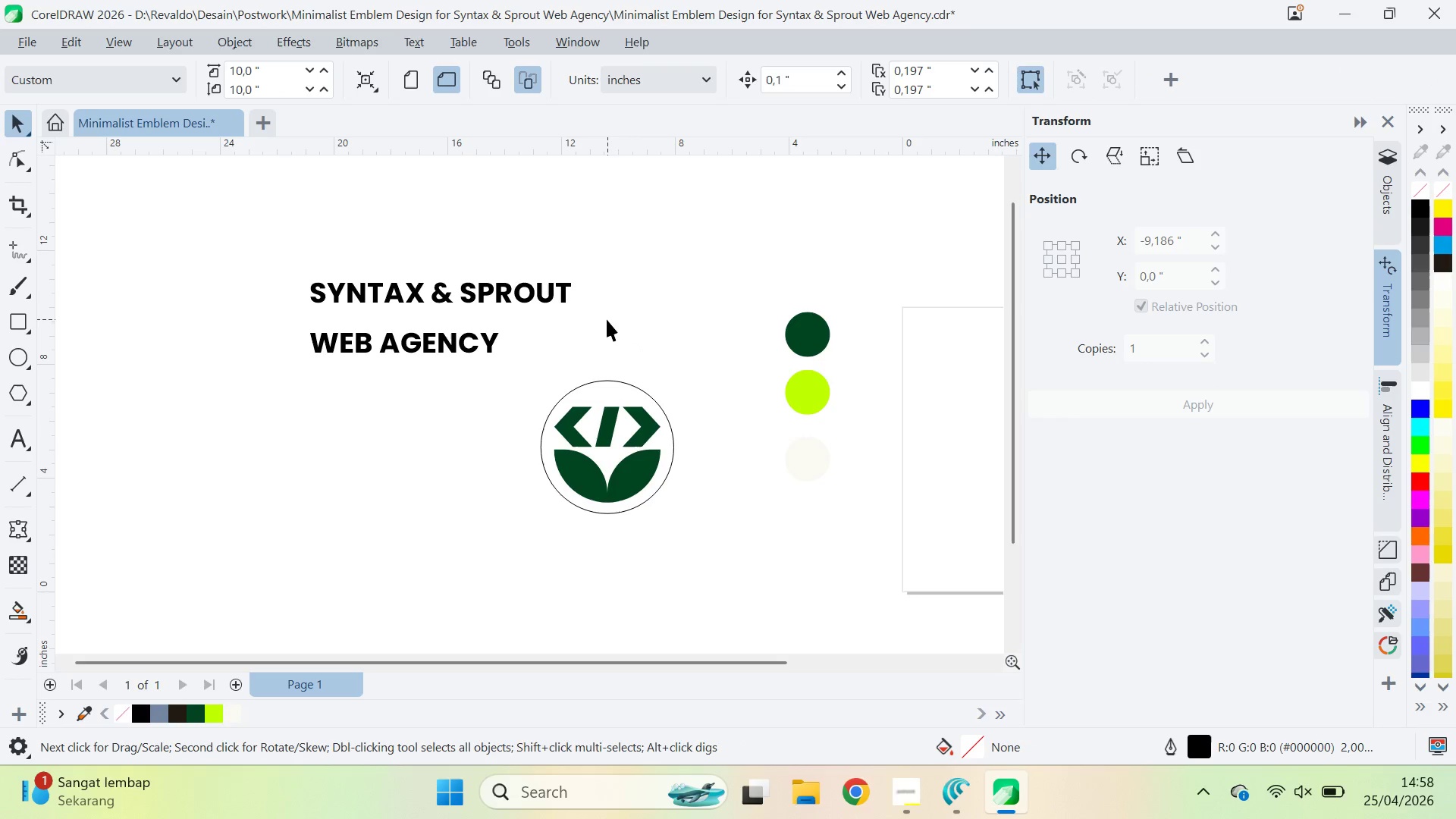 
key(Alt+Tab)
 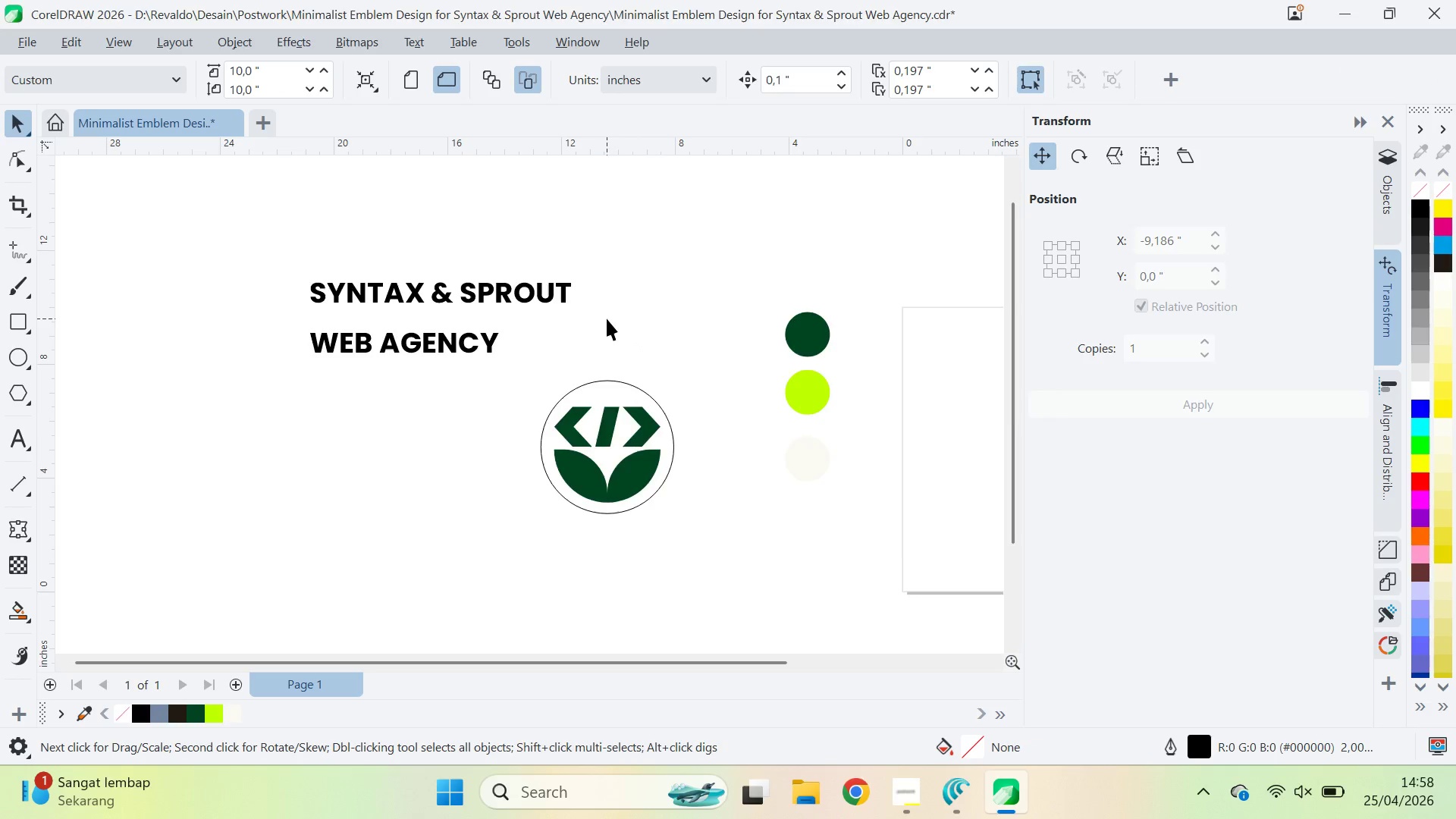 
key(Alt+Tab)